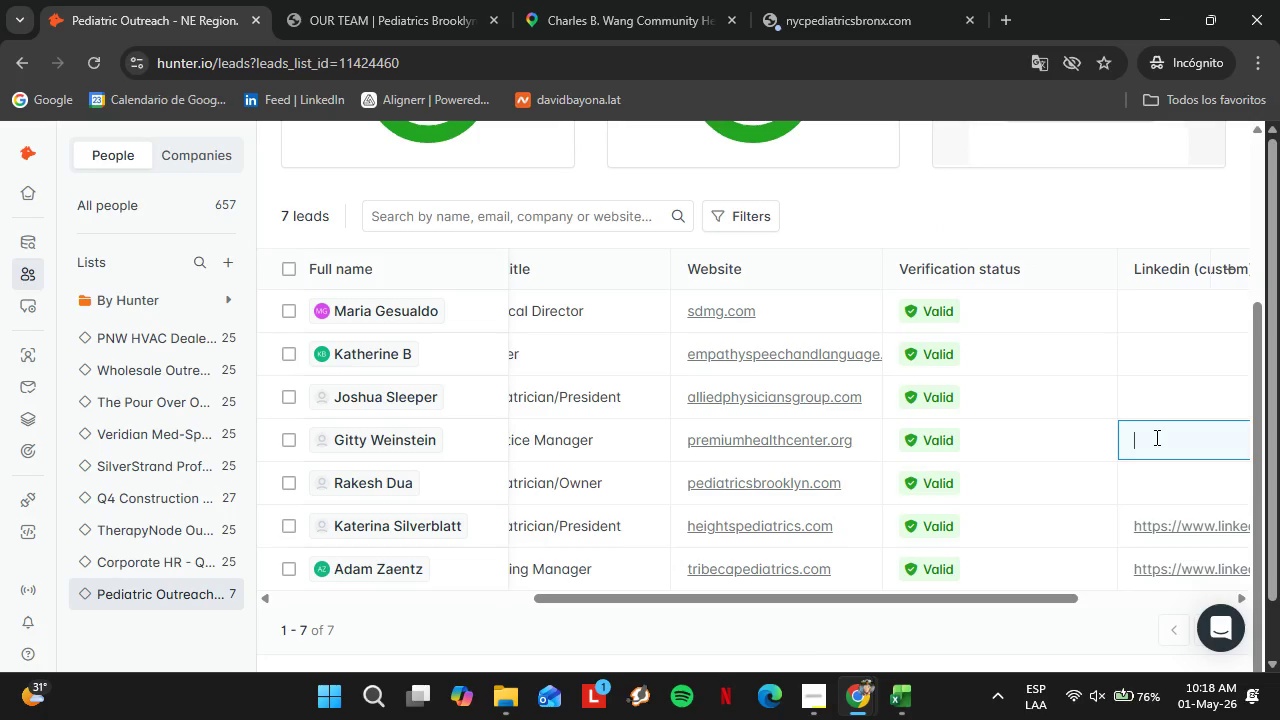 
key(Control+V)
 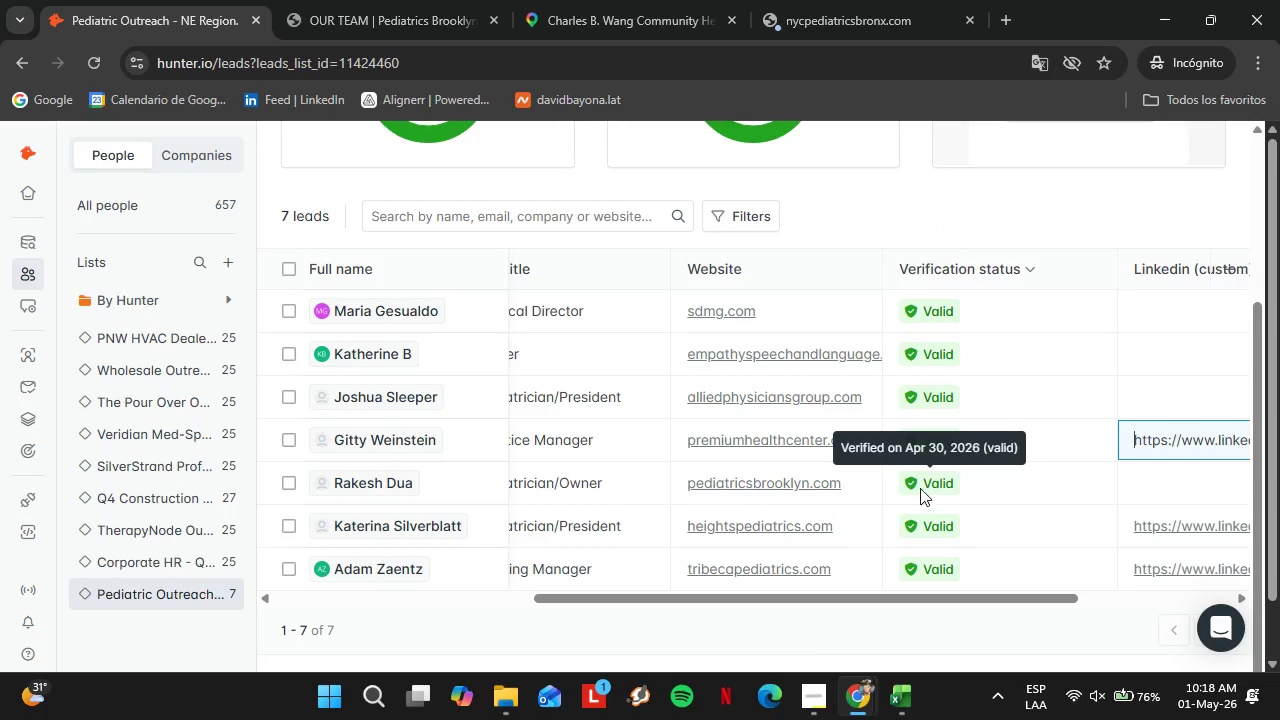 
left_click([919, 487])
 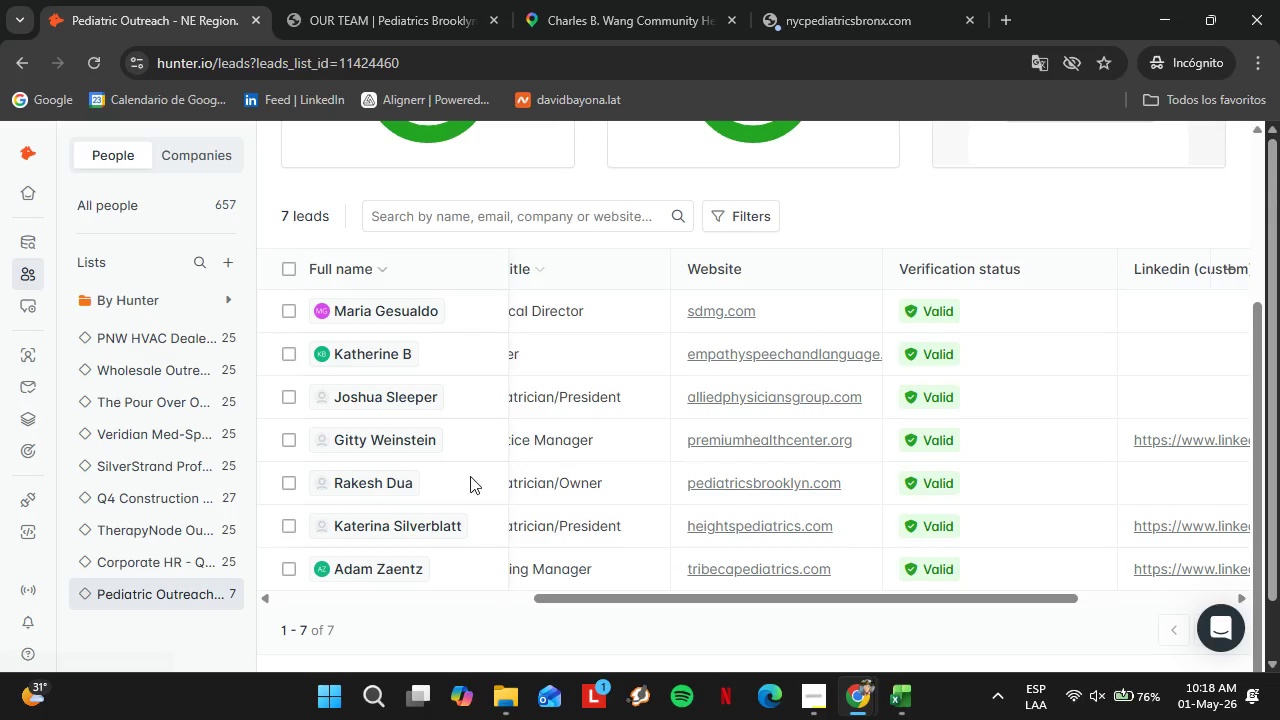 
left_click([356, 482])
 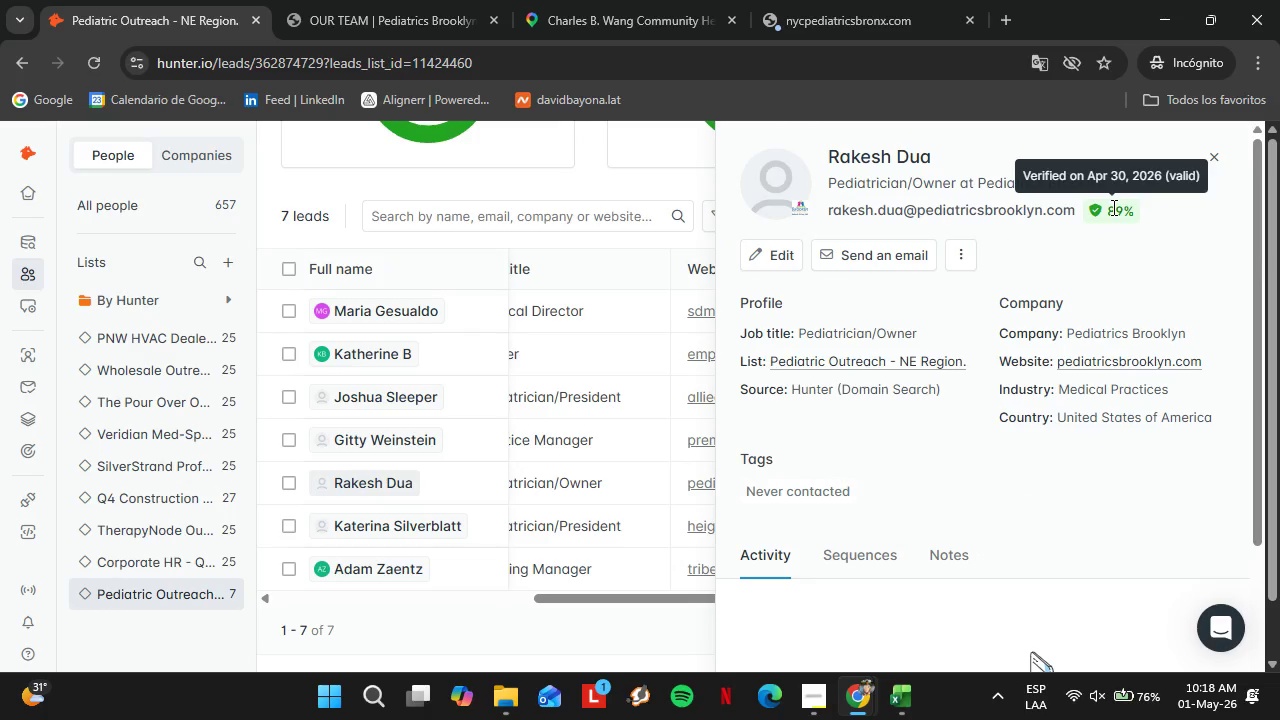 
double_click([1101, 216])
 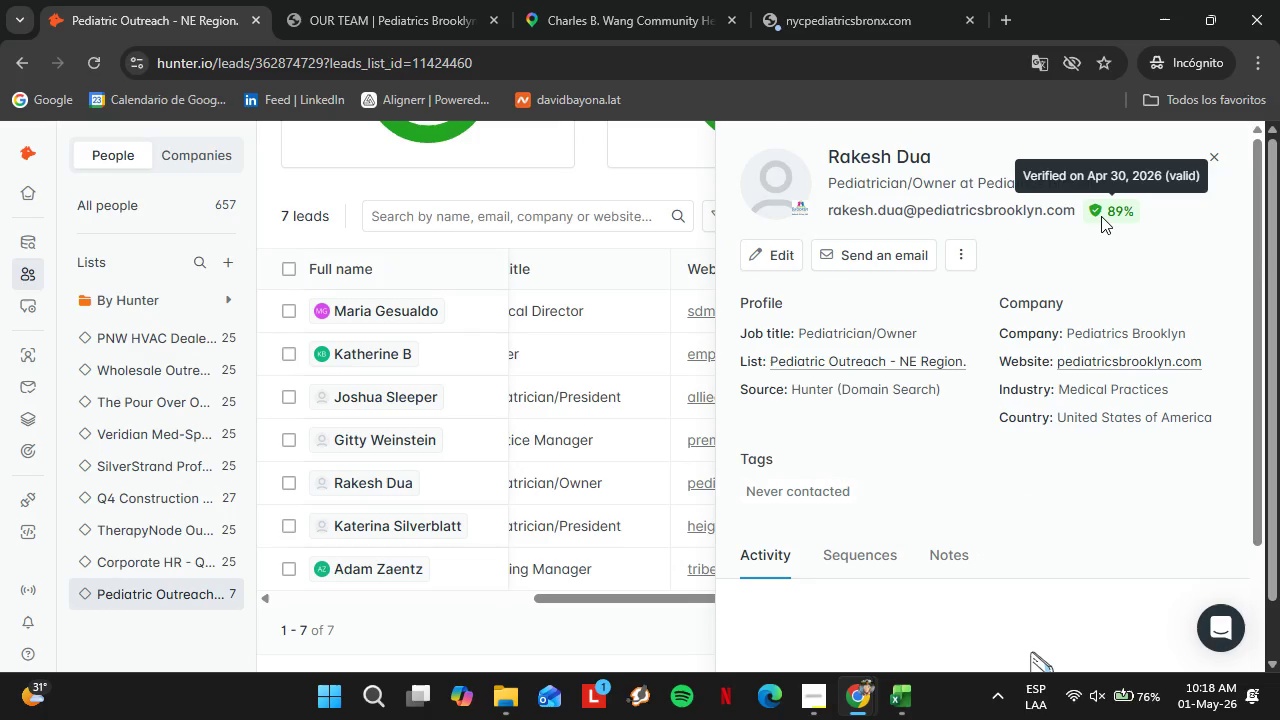 
triple_click([1101, 216])
 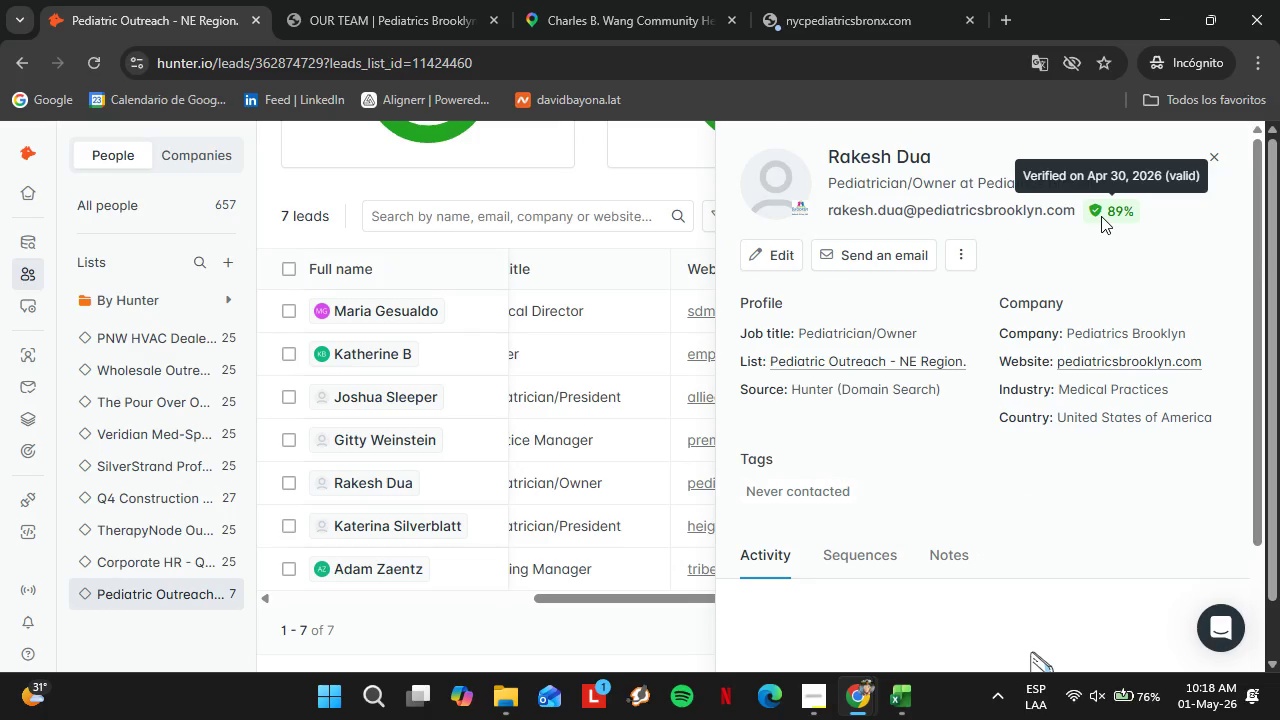 
triple_click([1101, 216])
 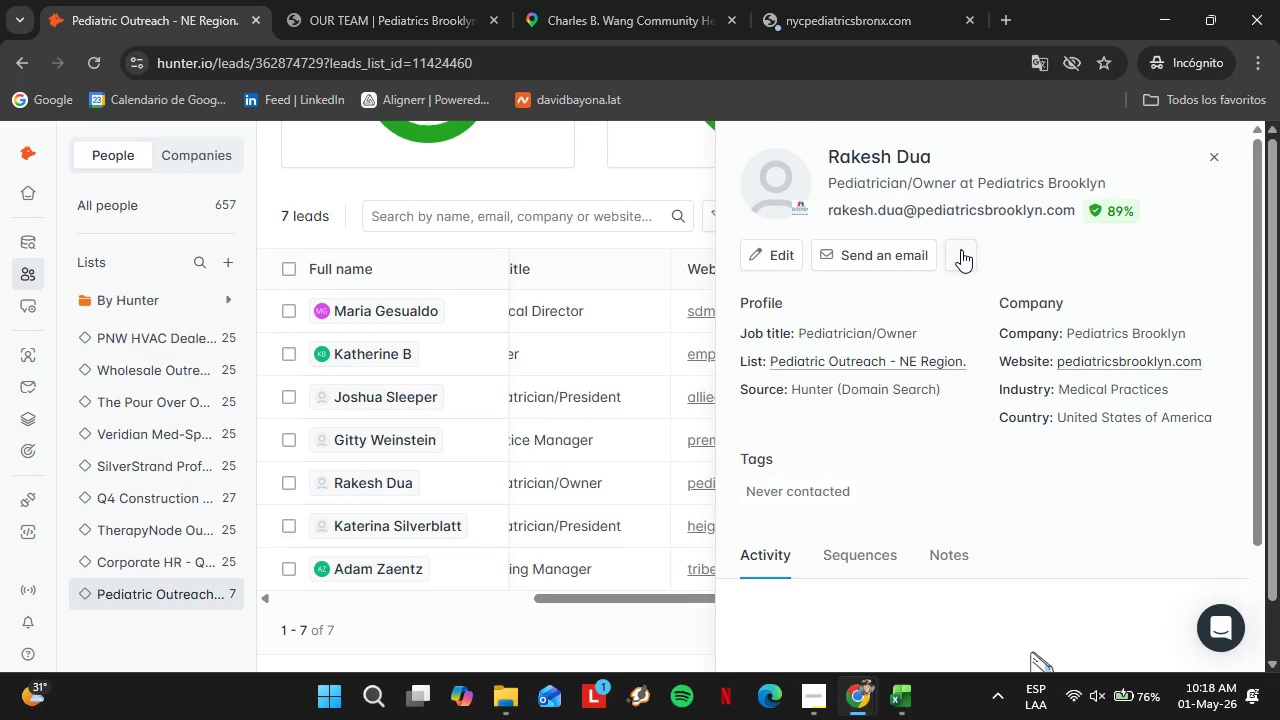 
left_click([961, 250])
 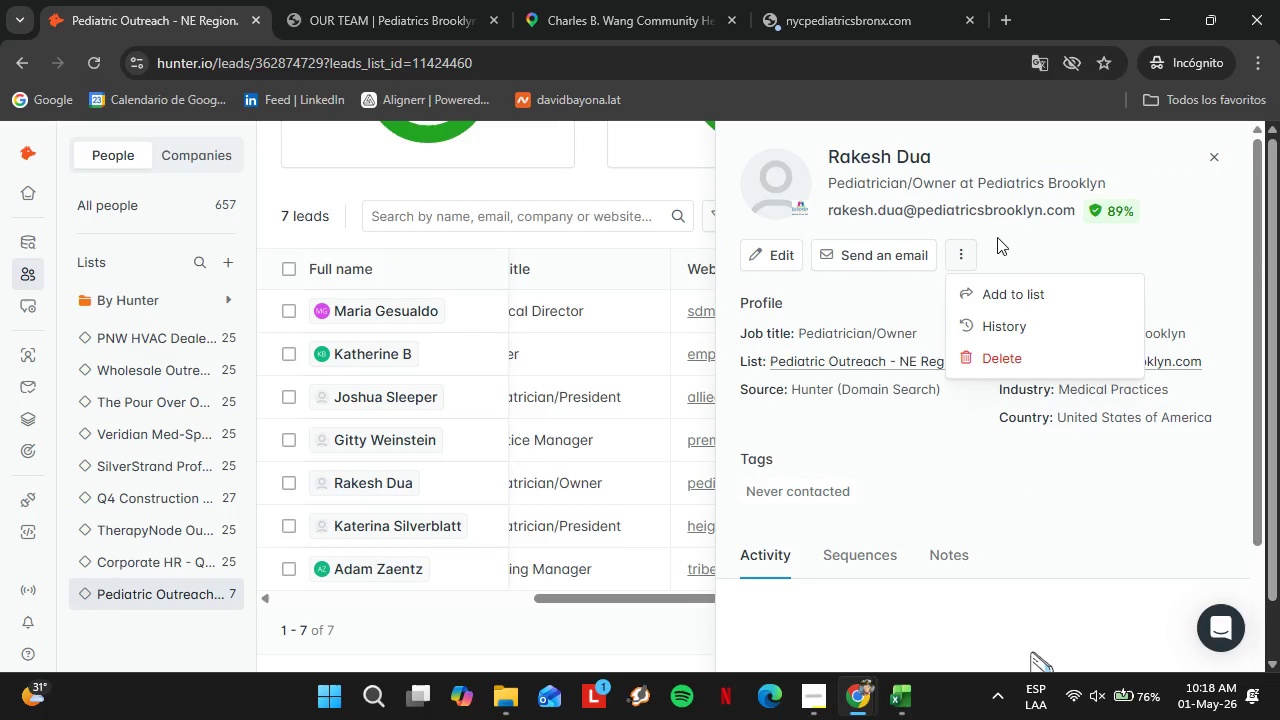 
left_click([999, 237])
 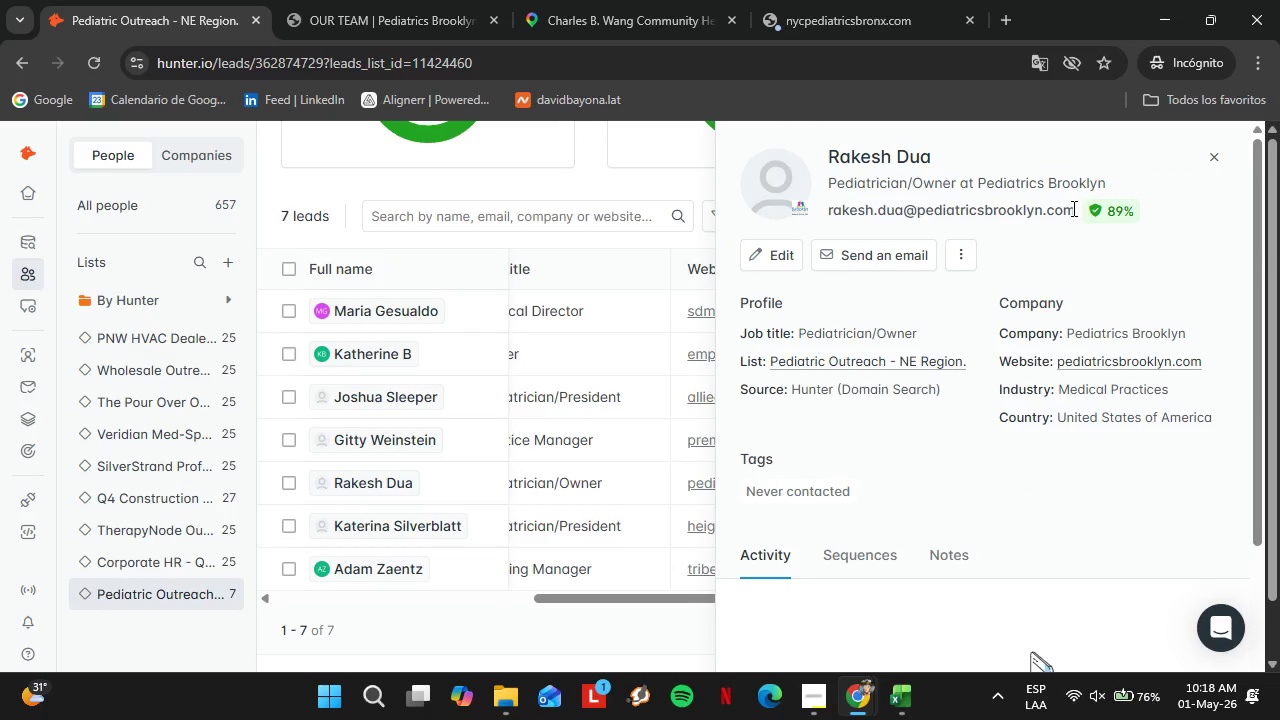 
left_click_drag(start_coordinate=[1076, 205], to_coordinate=[827, 208])
 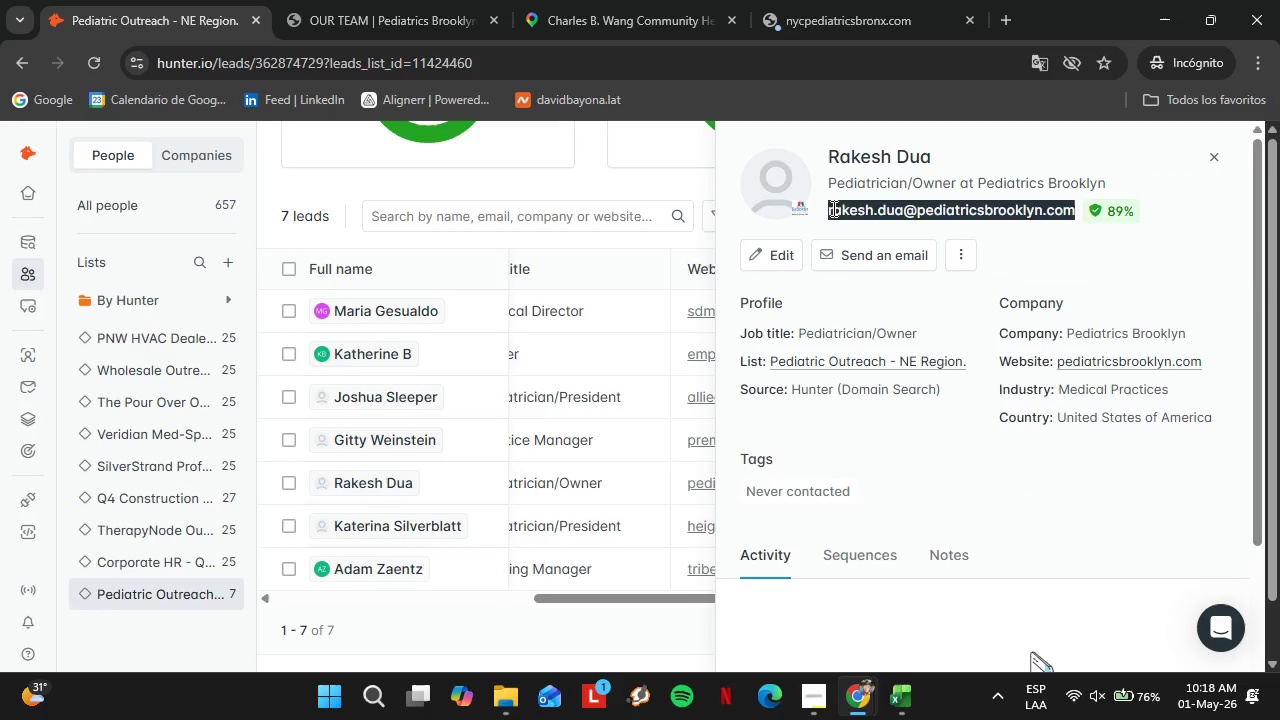 
key(Control+C)
 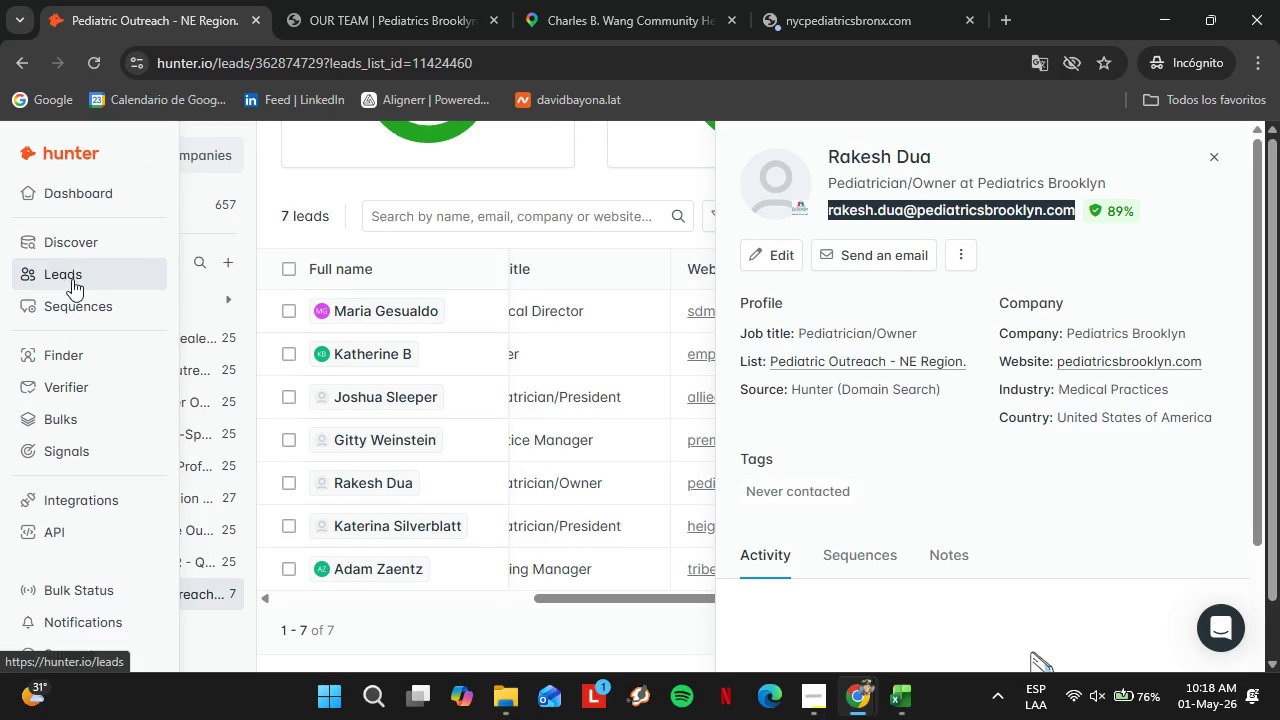 
left_click([67, 387])
 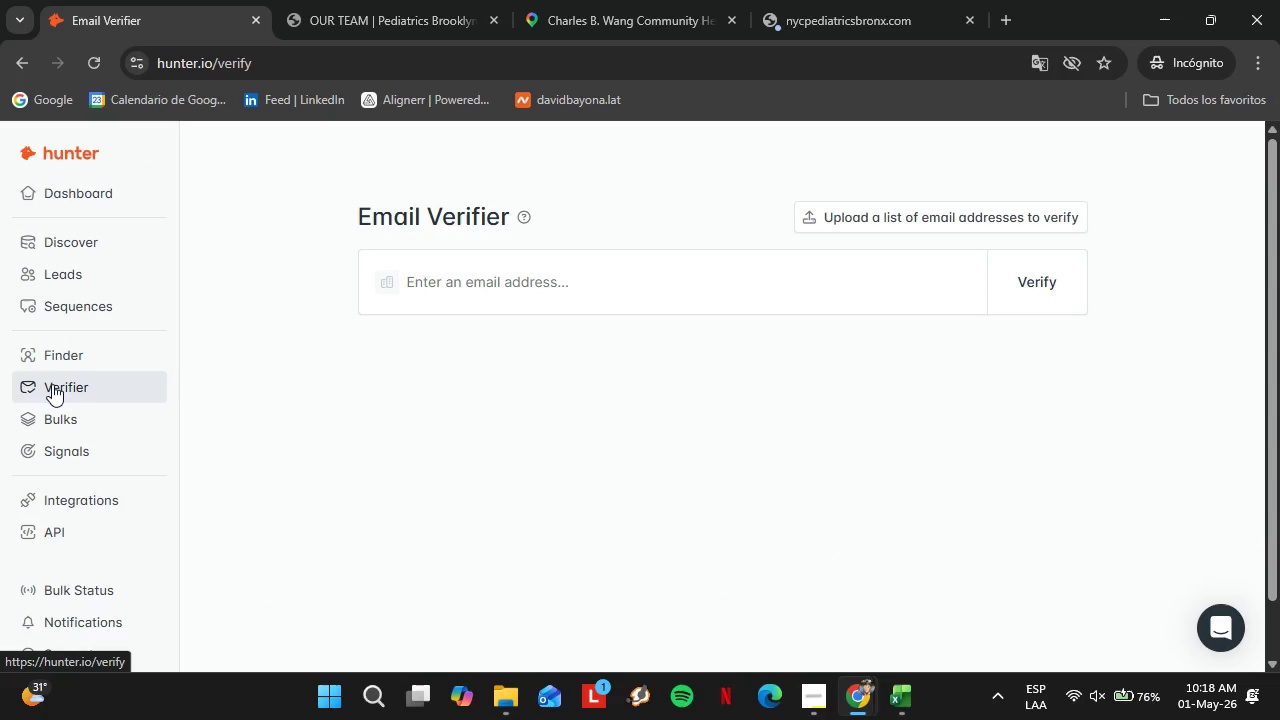 
wait(9.41)
 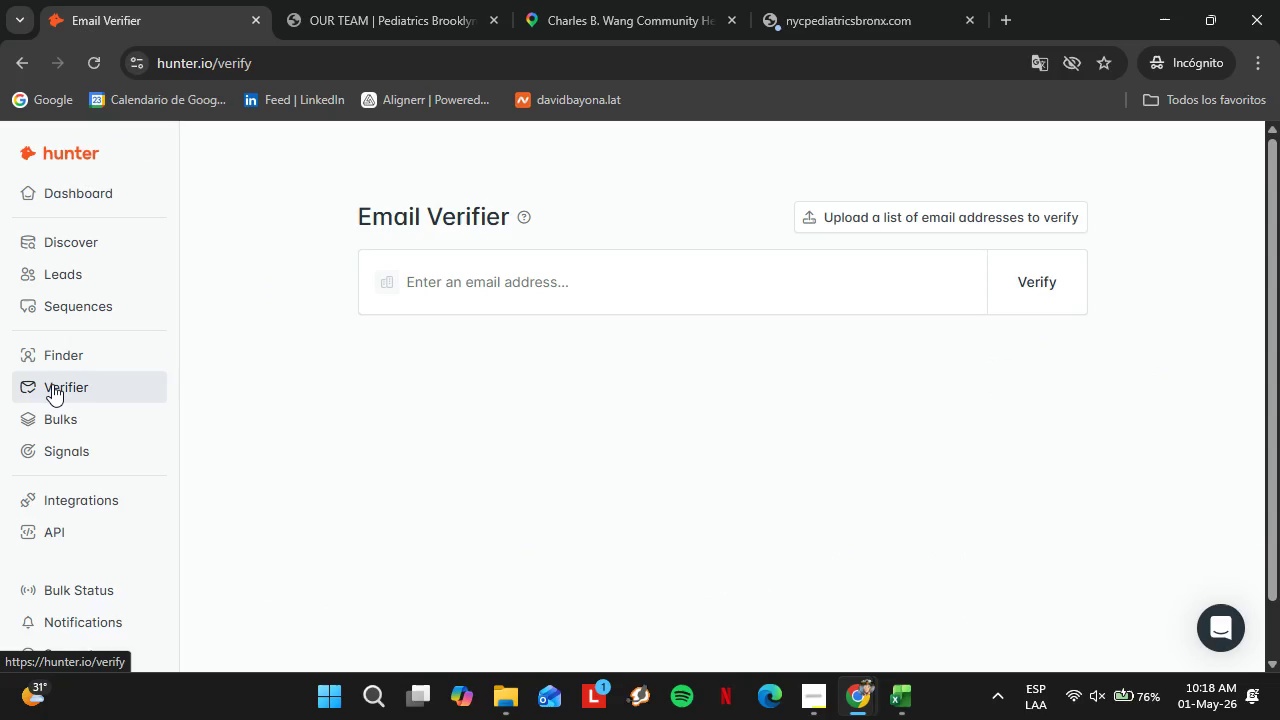 
left_click([471, 279])
 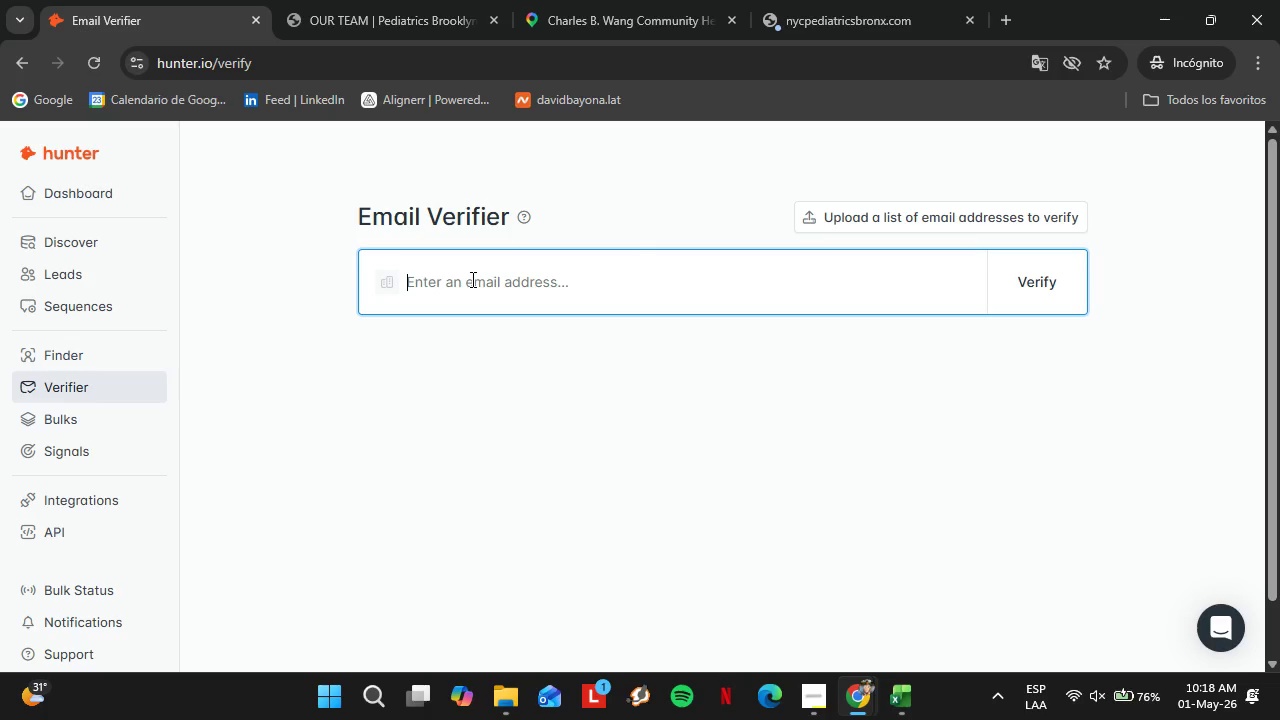 
key(Control+V)
 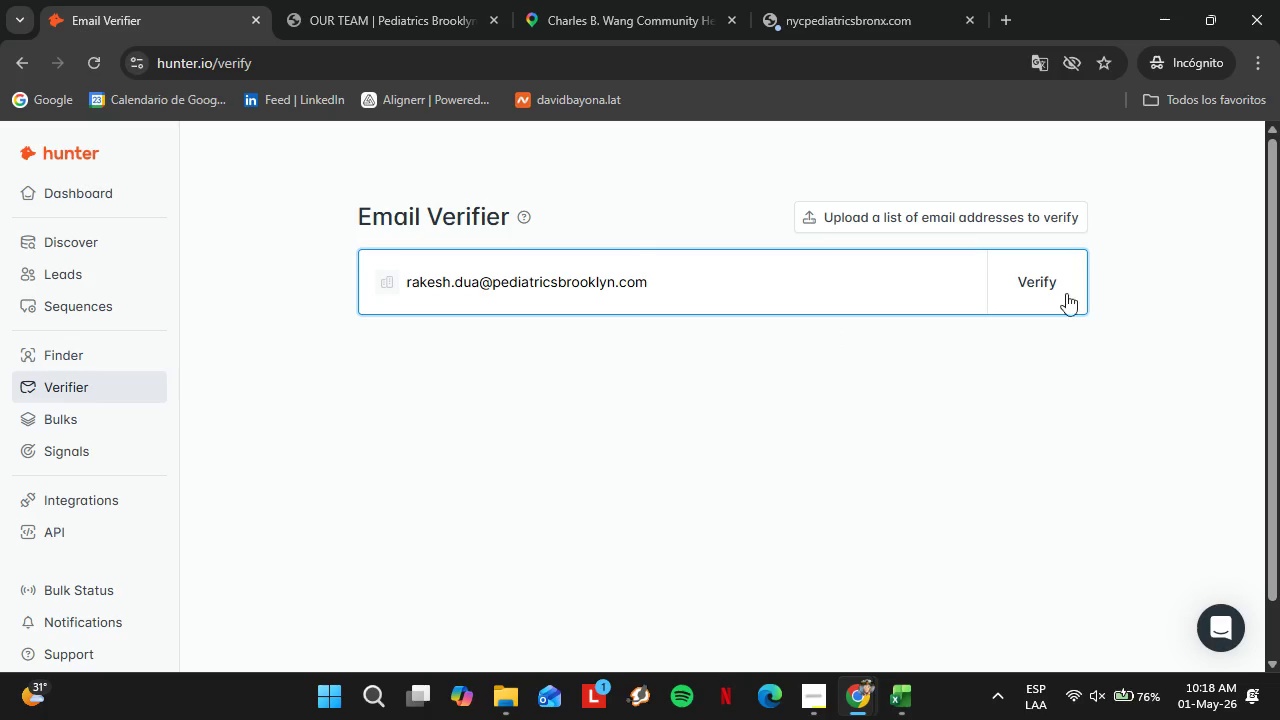 
left_click([1058, 291])
 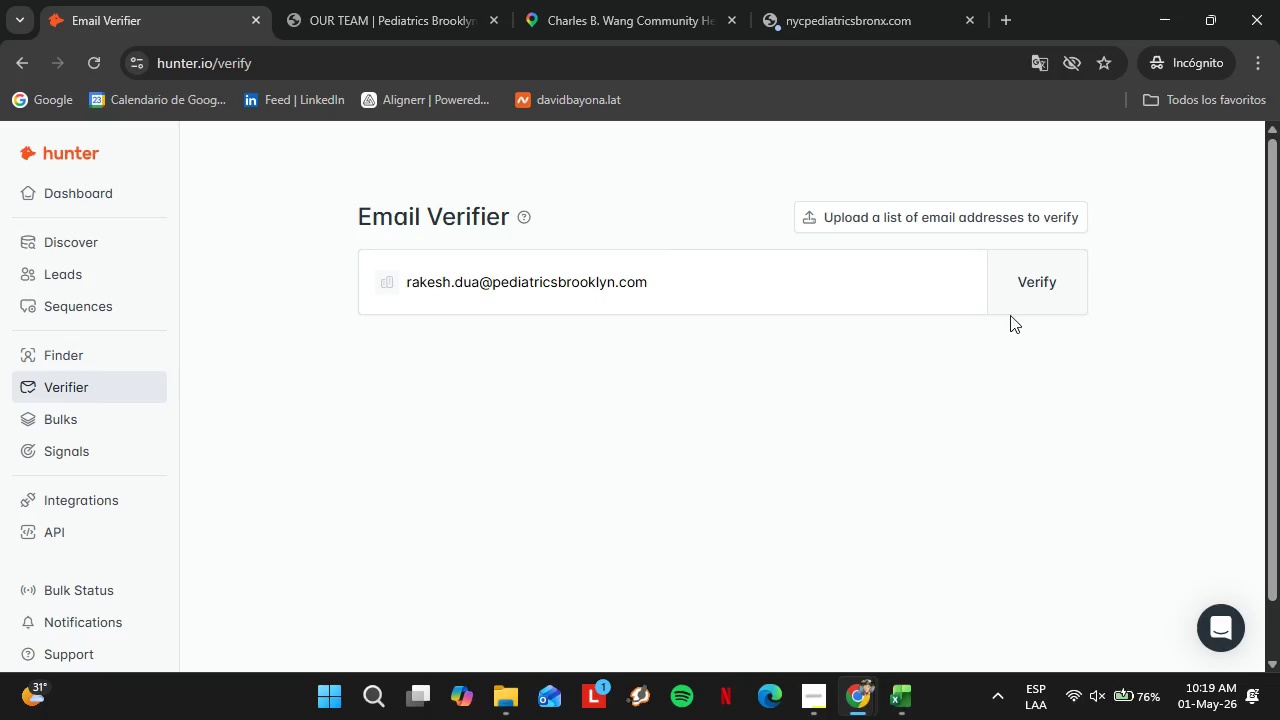 
mouse_move([969, 321])
 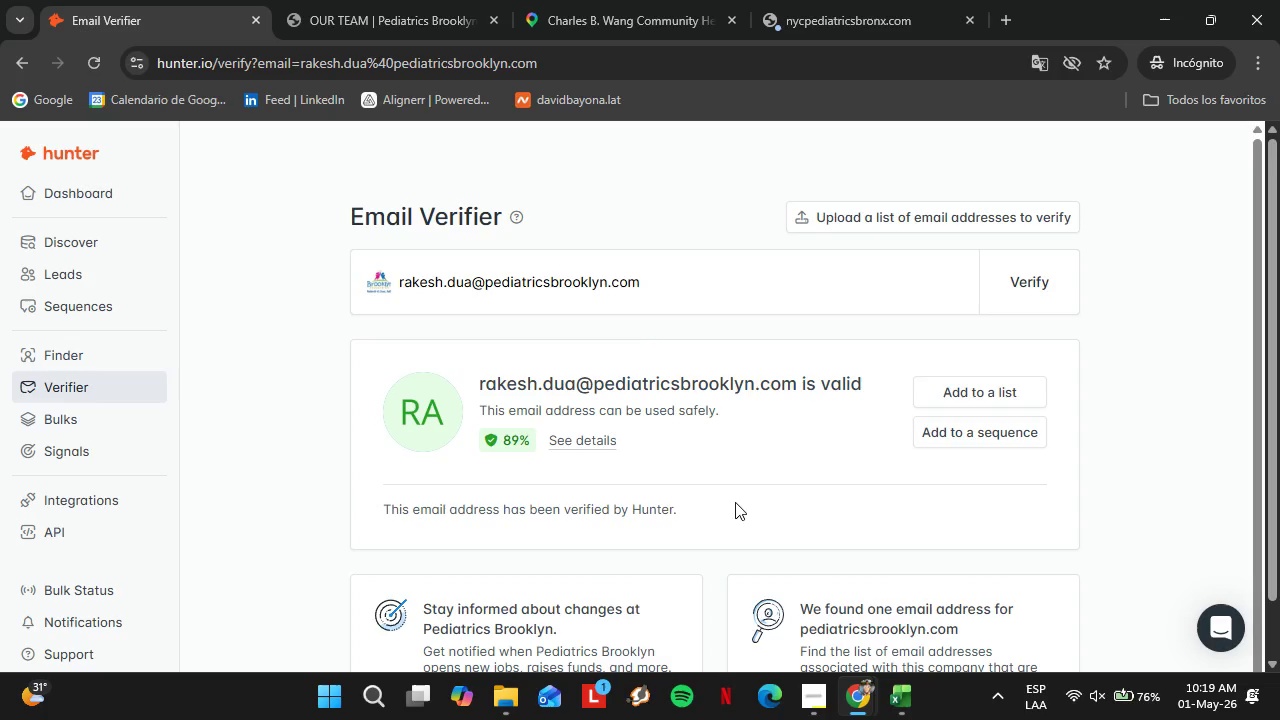 
double_click([790, 499])
 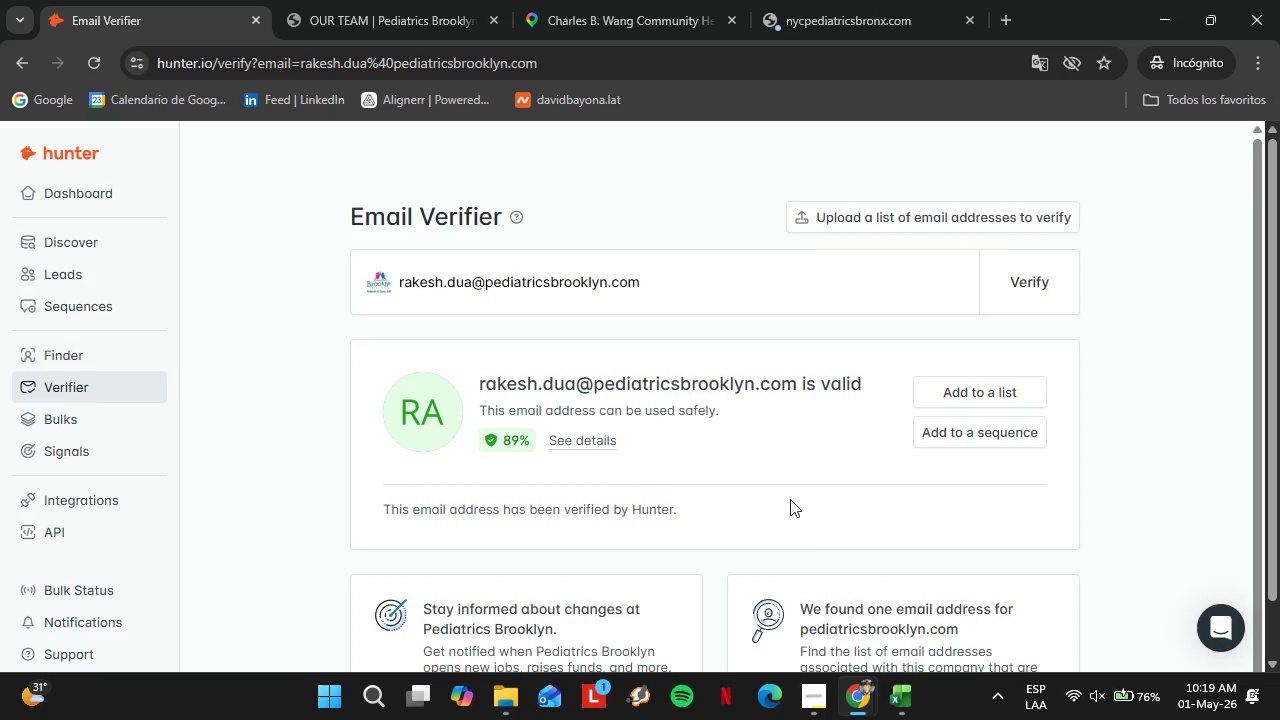 
scroll: coordinate [797, 524], scroll_direction: down, amount: 6.0
 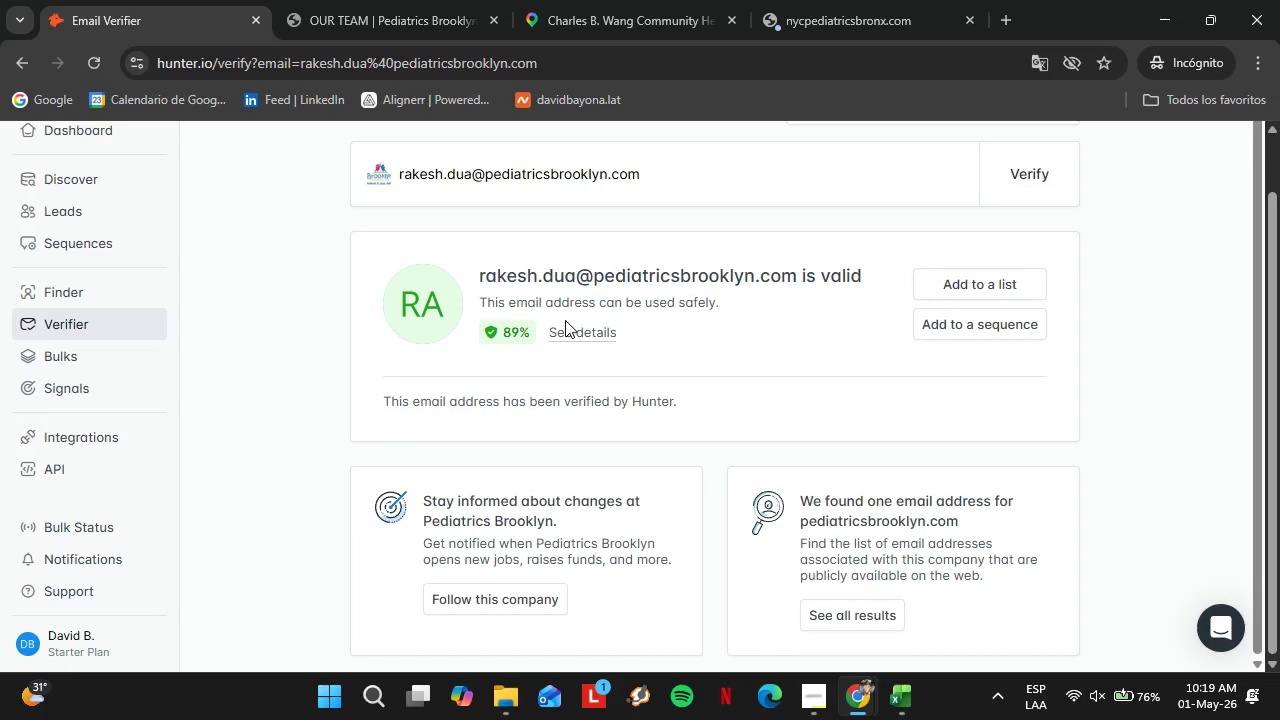 
double_click([572, 330])
 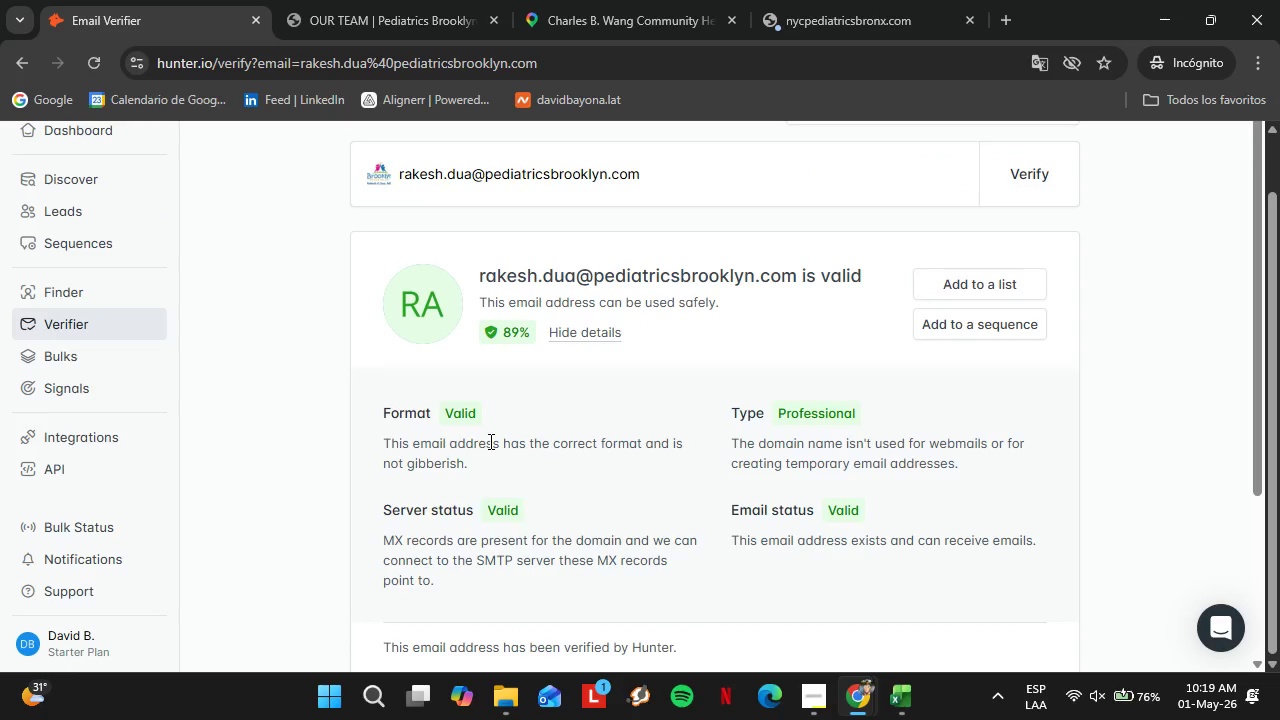 
scroll: coordinate [598, 432], scroll_direction: down, amount: 7.0
 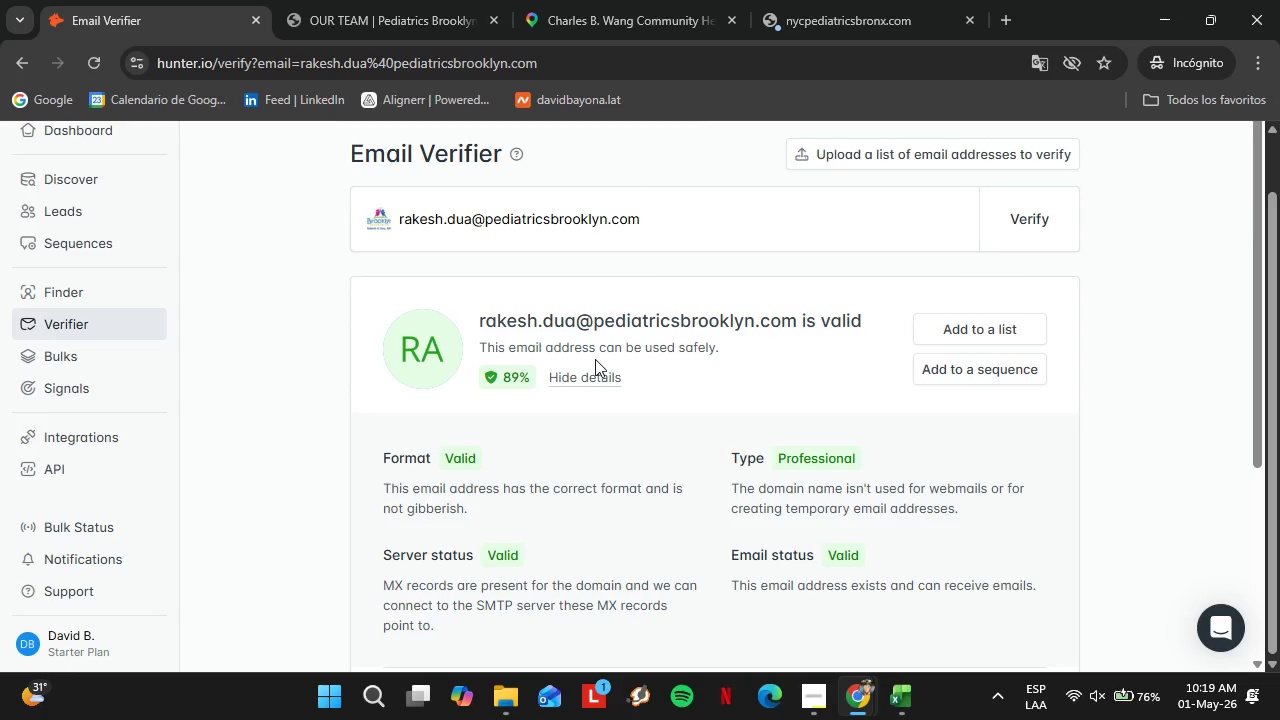 
double_click([597, 369])
 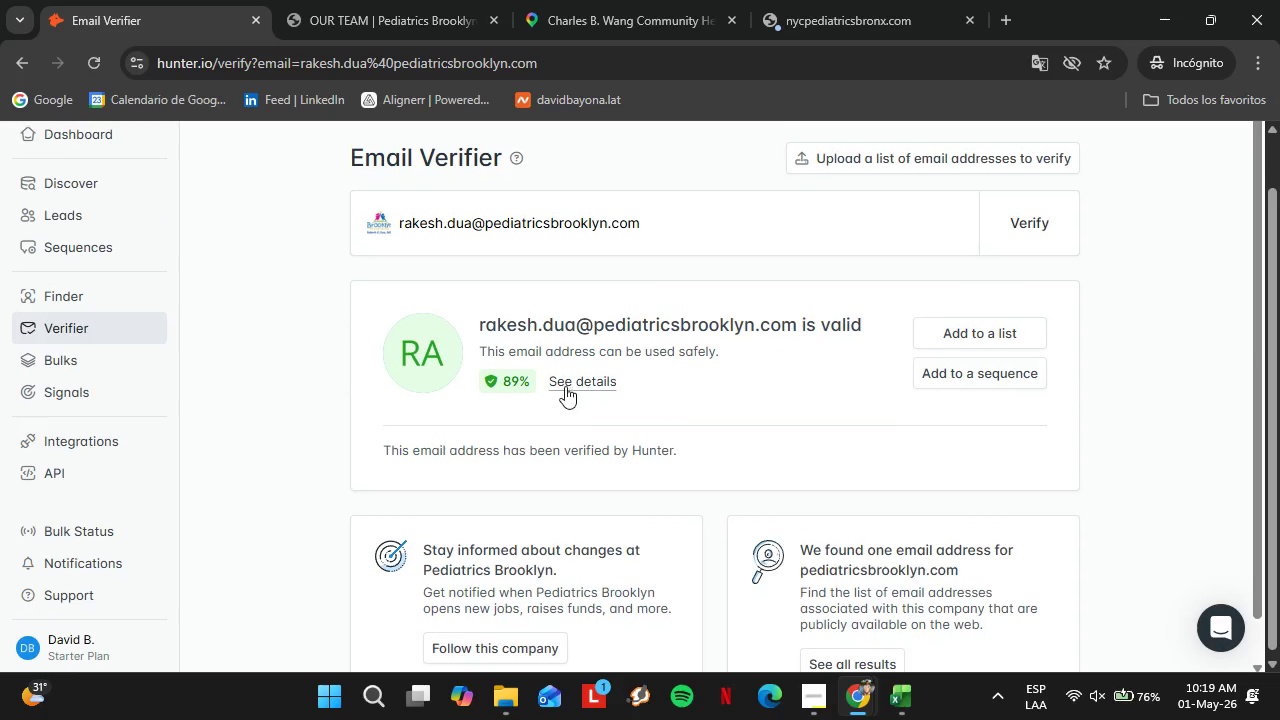 
scroll: coordinate [553, 394], scroll_direction: up, amount: 5.0
 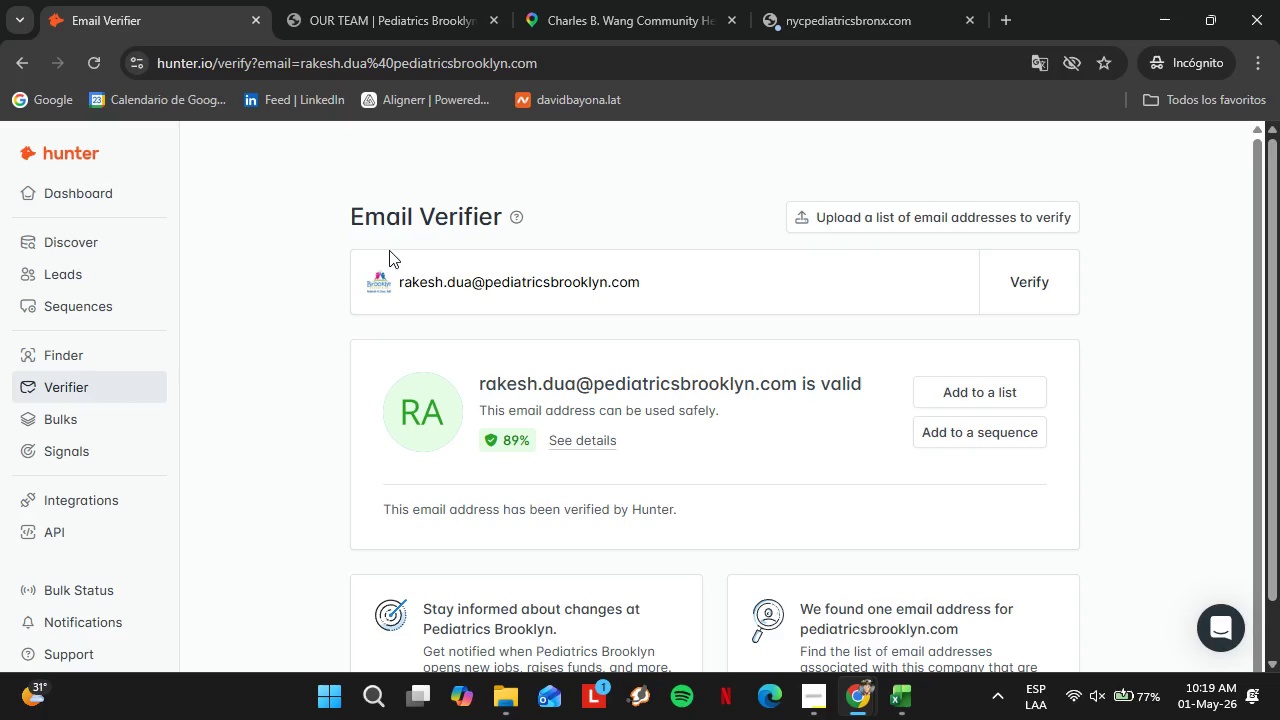 
wait(40.35)
 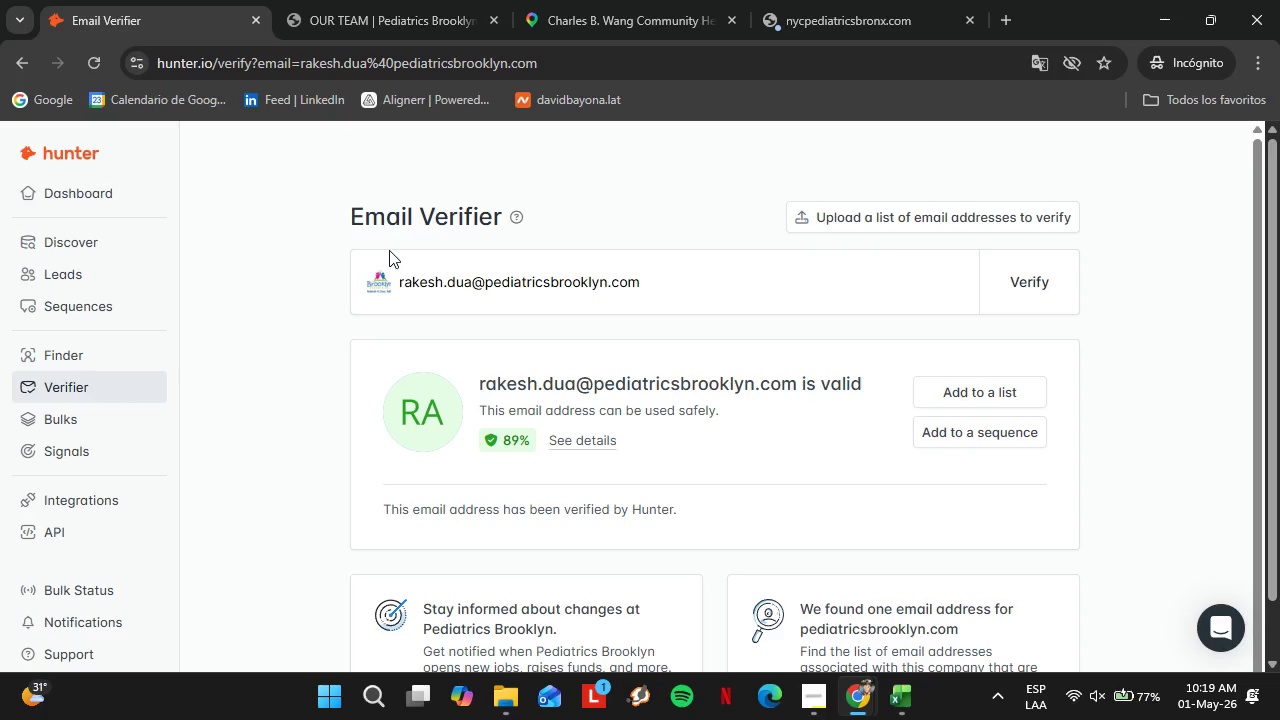 
left_click([73, 273])
 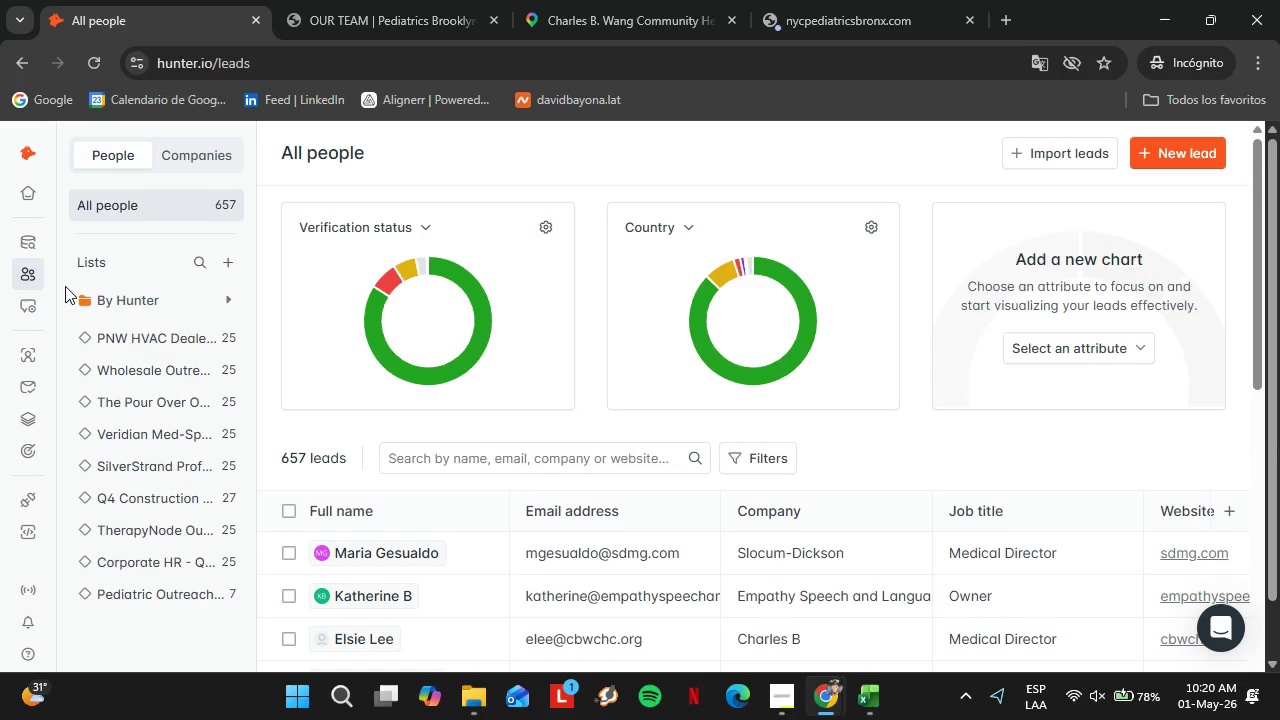 
wait(47.66)
 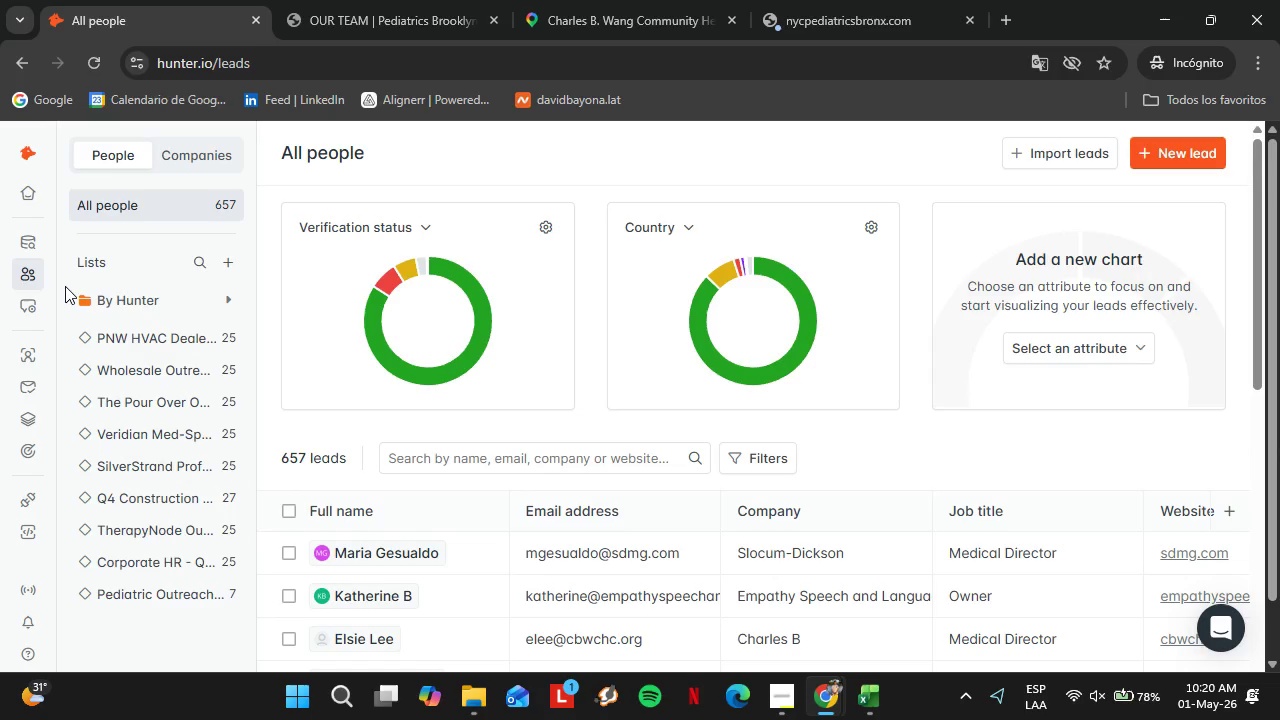 
left_click([158, 601])
 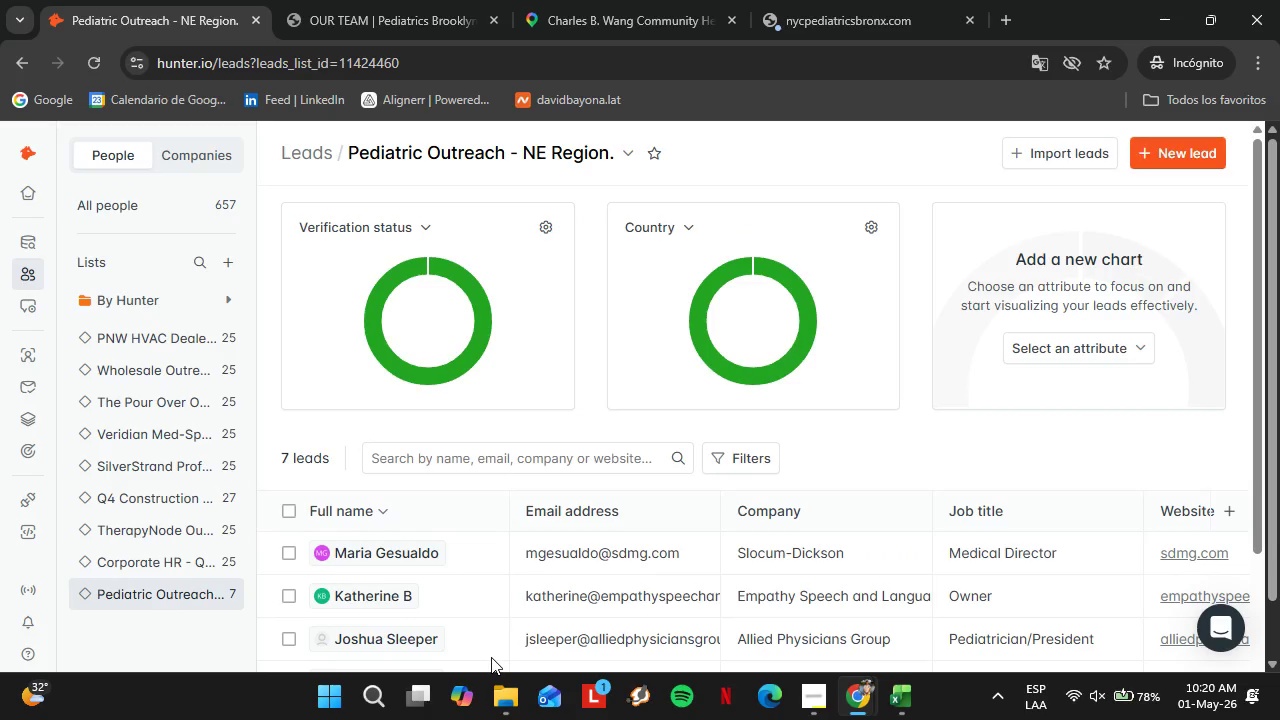 
wait(17.14)
 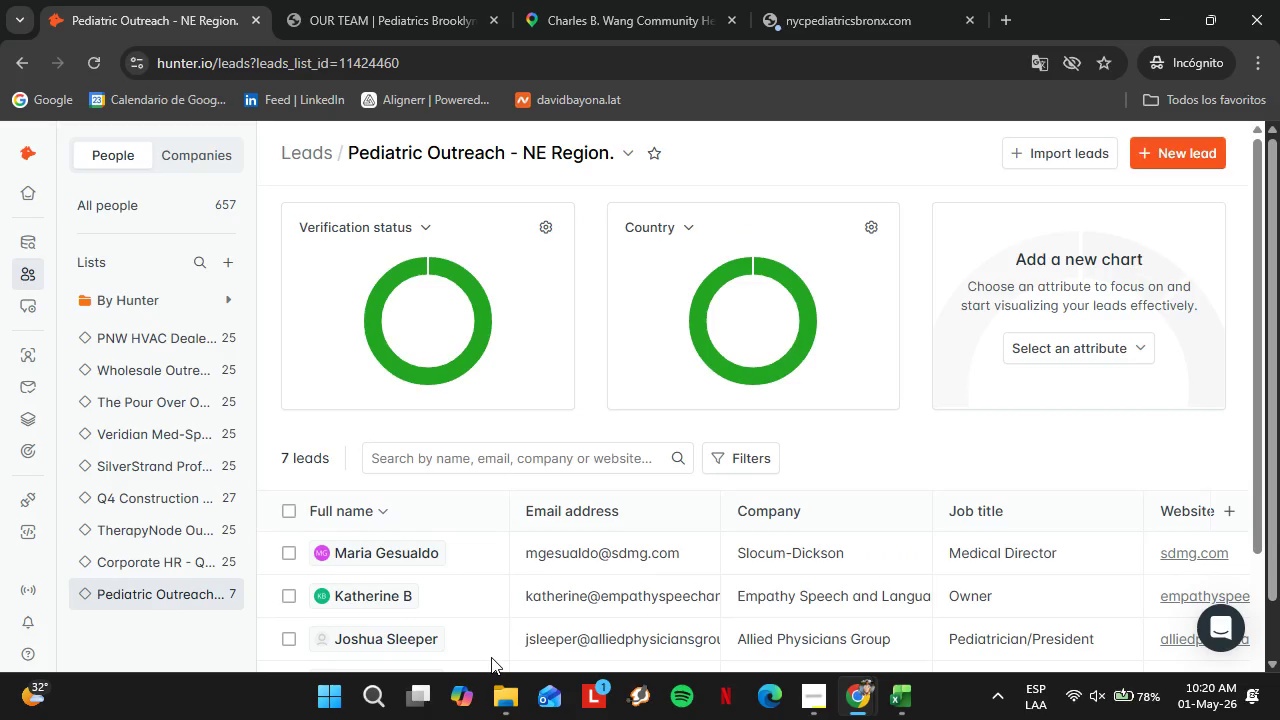 
mouse_move([500, 680])
 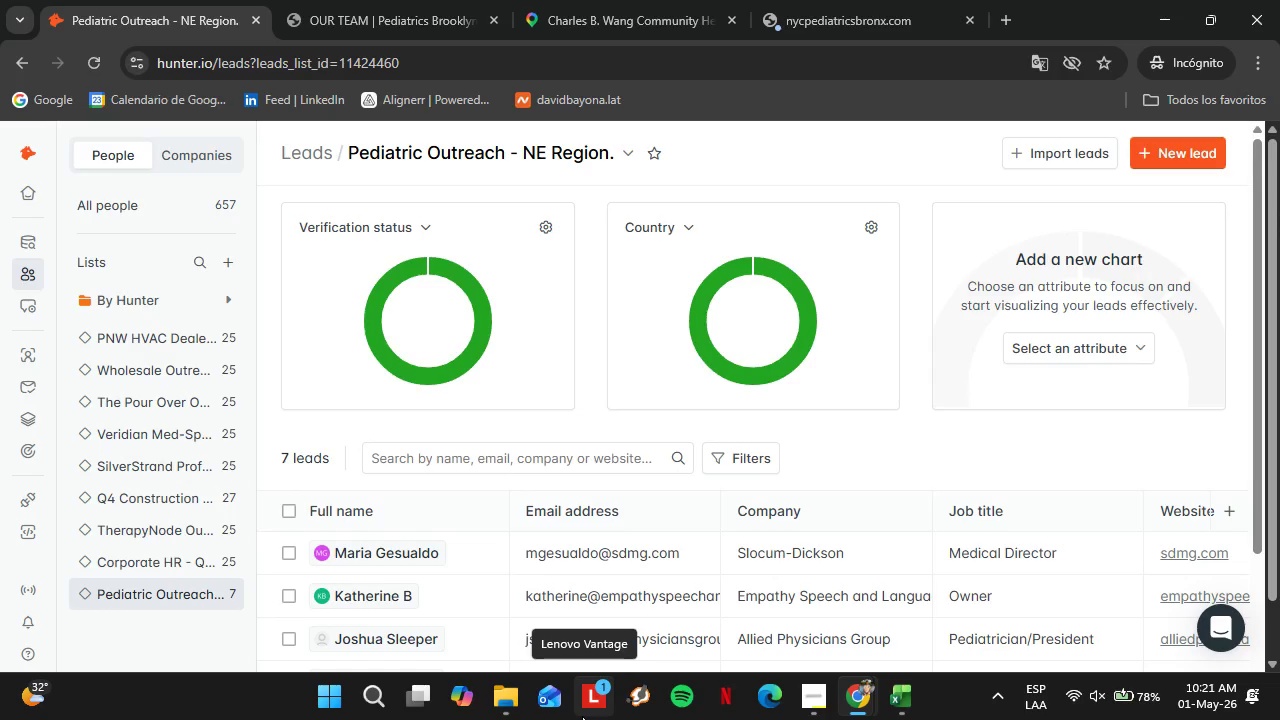 
wait(13.54)
 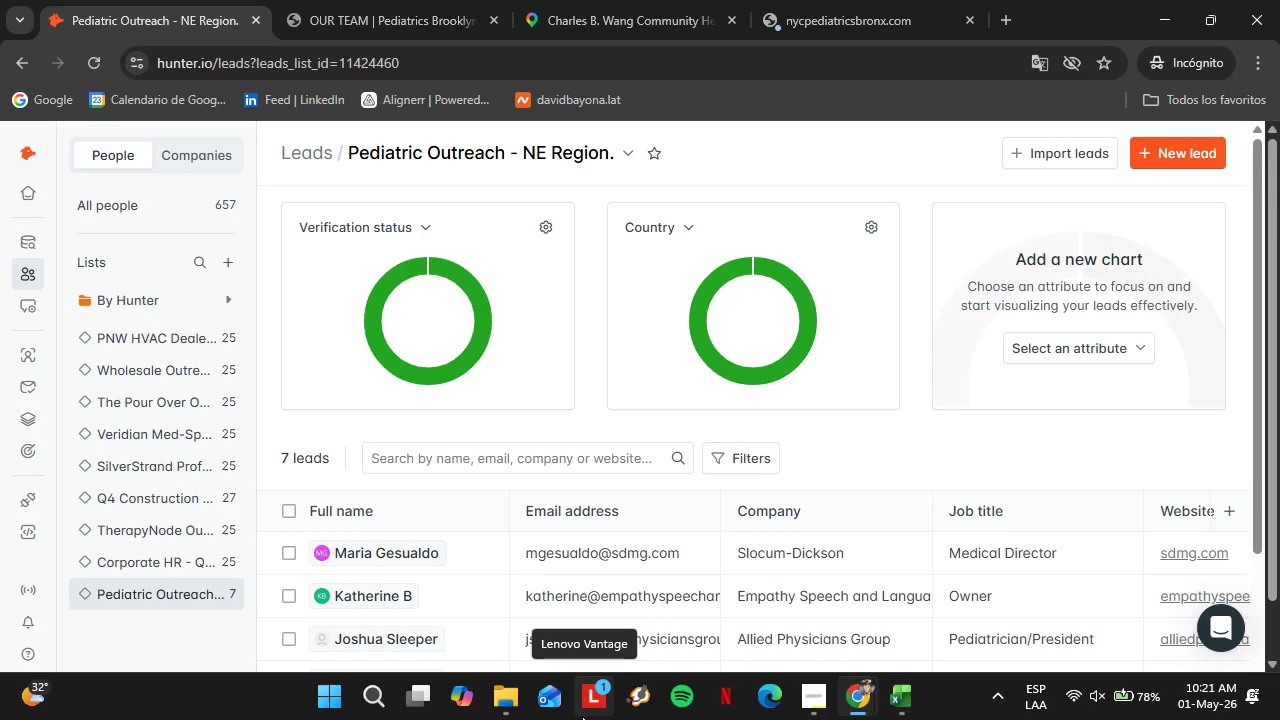 
scroll: coordinate [778, 504], scroll_direction: down, amount: 2.0
 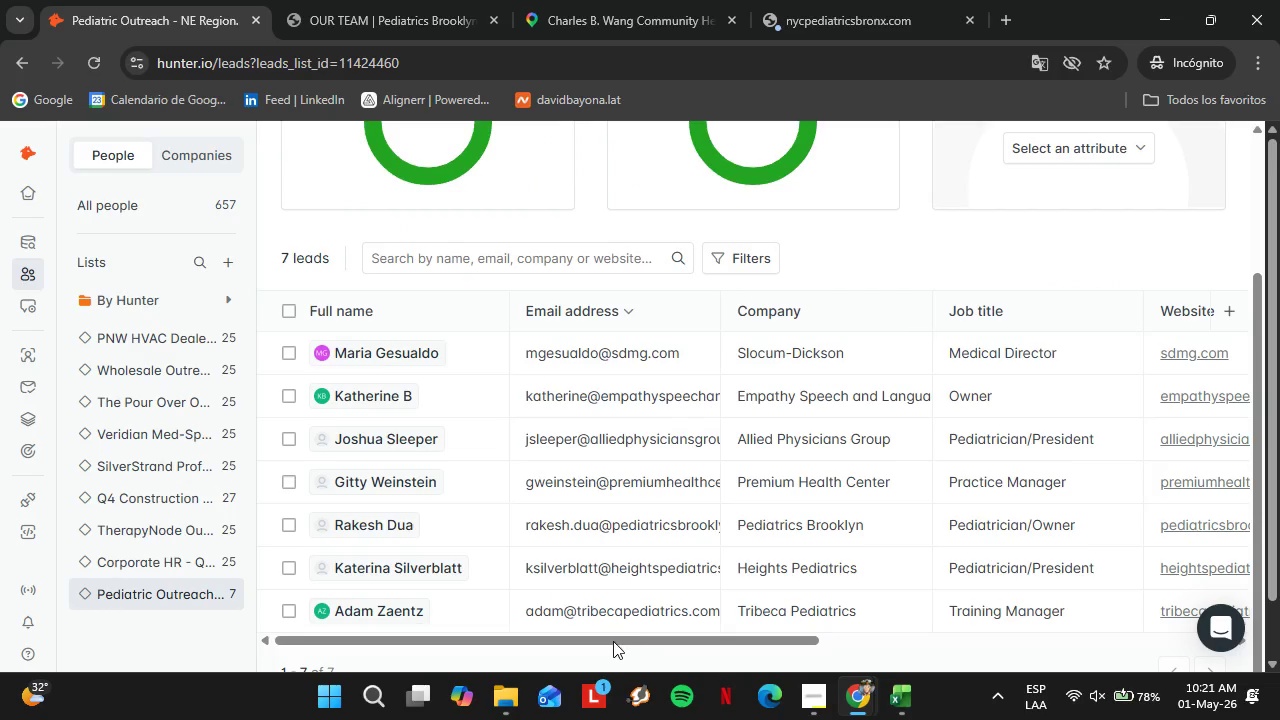 
left_click_drag(start_coordinate=[611, 643], to_coordinate=[1005, 644])
 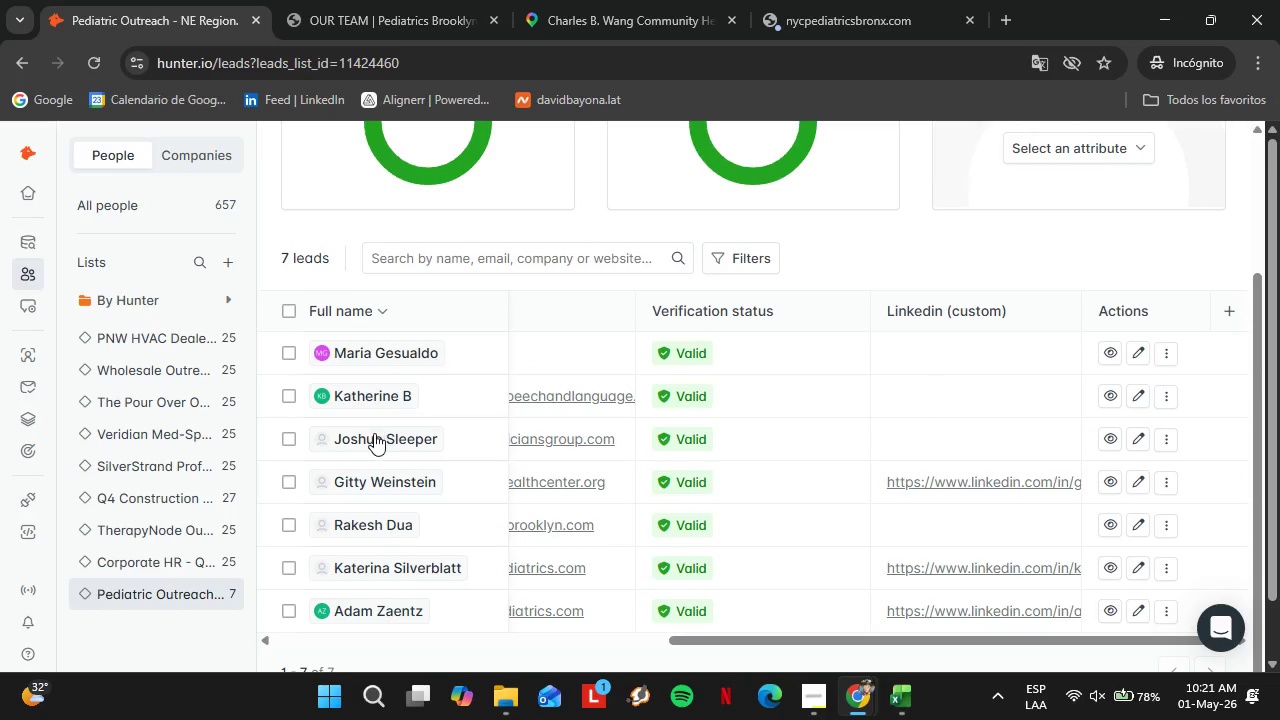 
left_click([374, 434])
 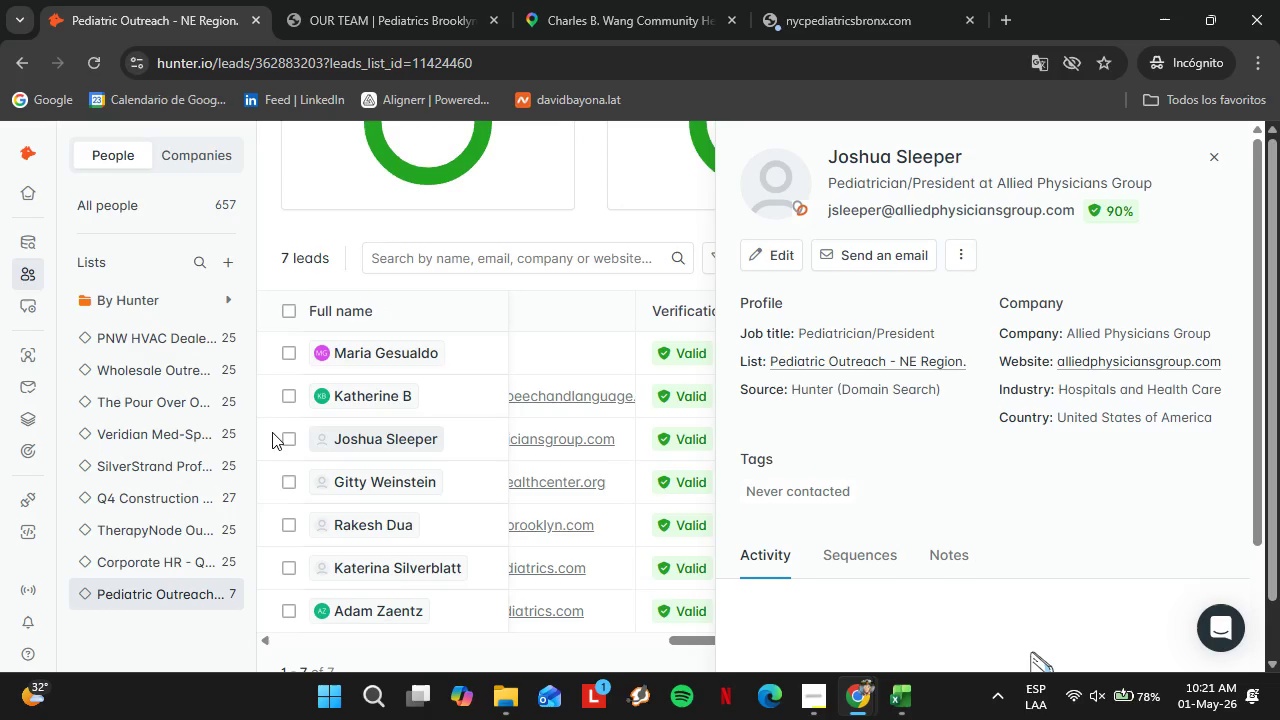 
wait(14.62)
 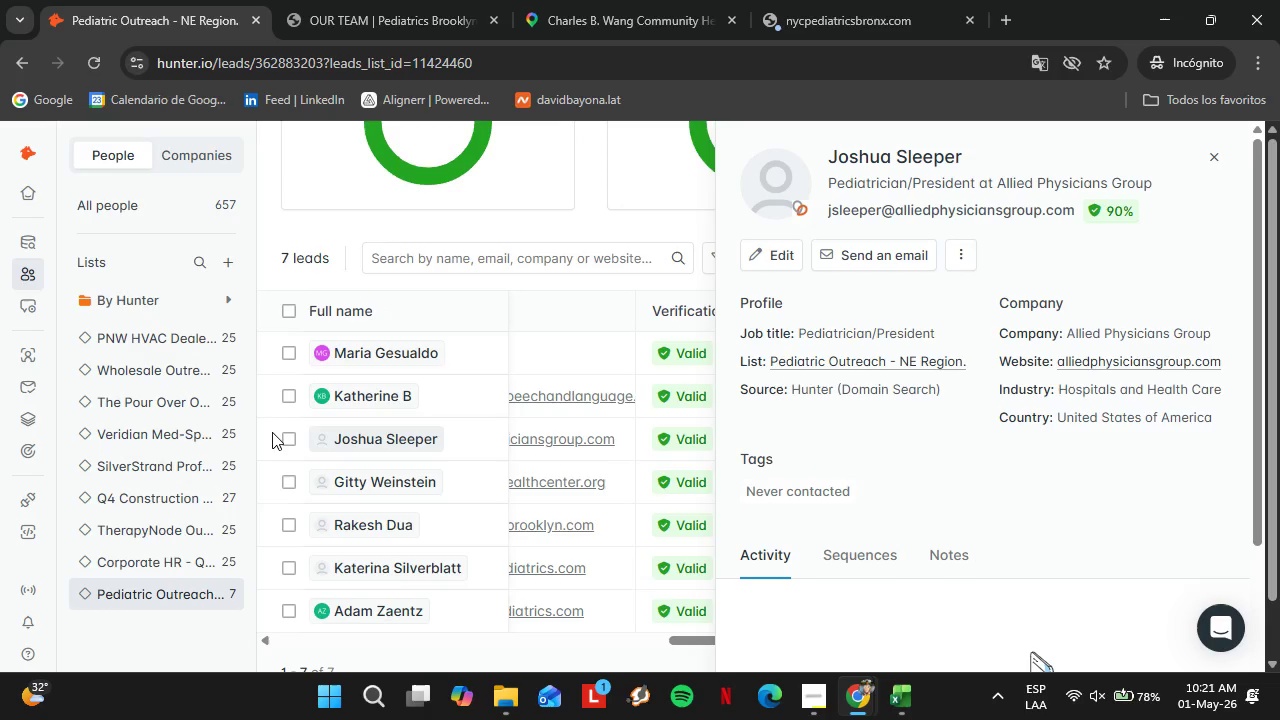 
left_click_drag(start_coordinate=[829, 161], to_coordinate=[980, 154])
 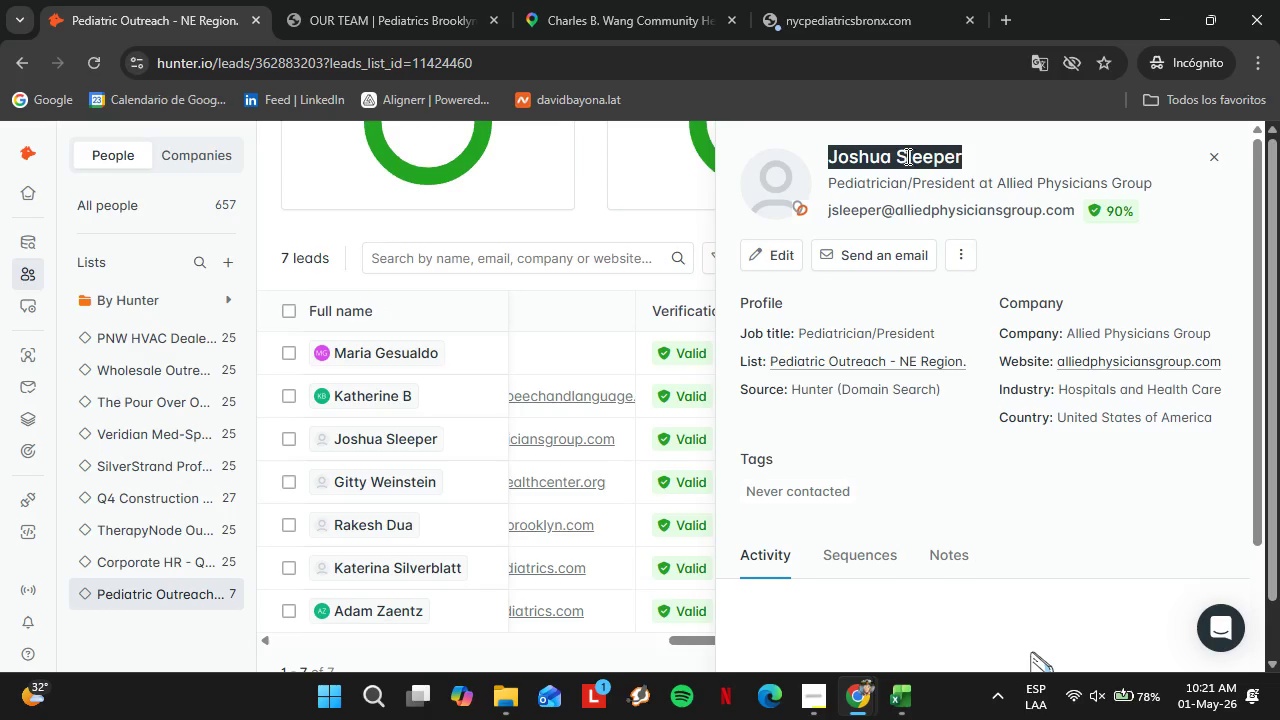 
right_click([906, 156])
 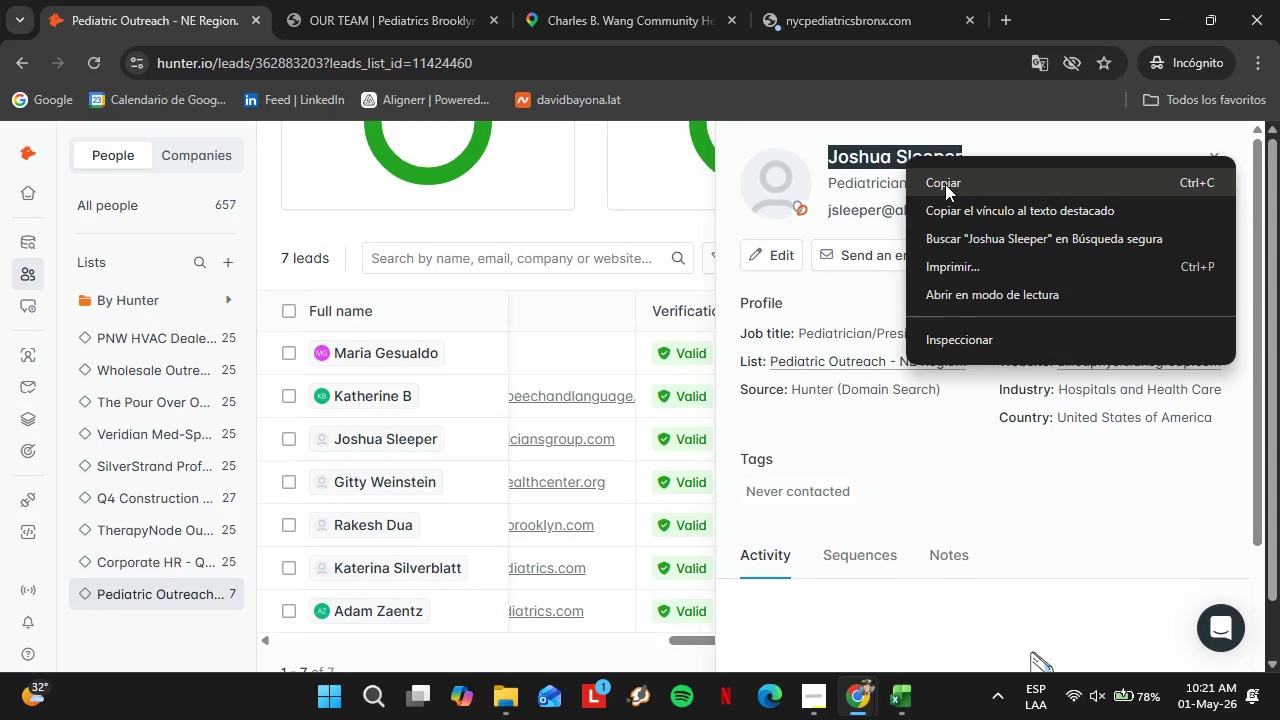 
left_click([946, 184])
 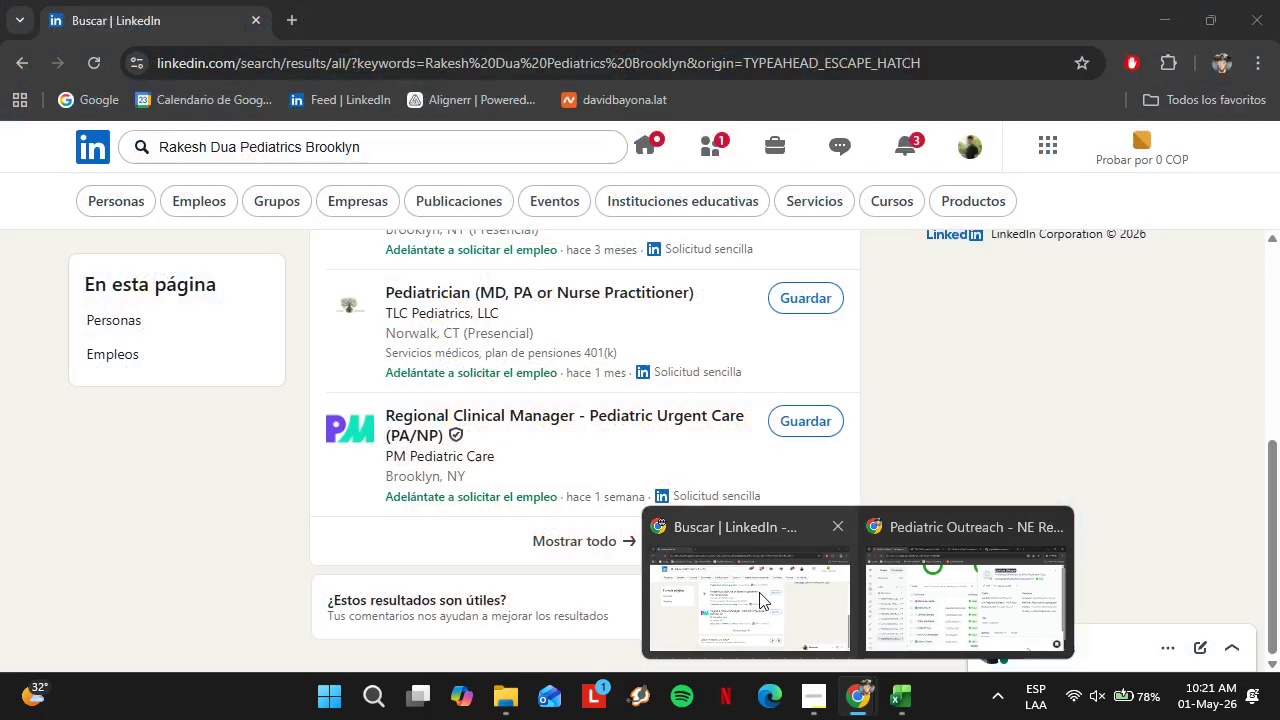 
left_click([759, 592])
 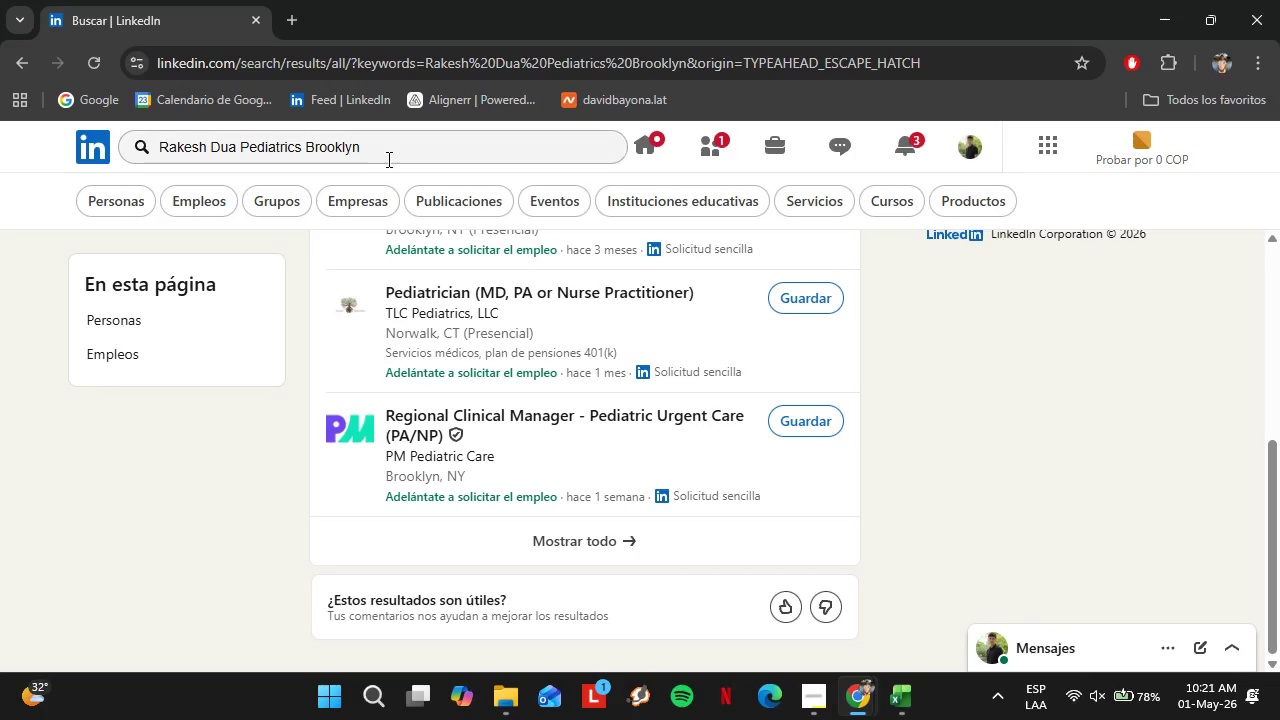 
left_click_drag(start_coordinate=[389, 157], to_coordinate=[148, 158])
 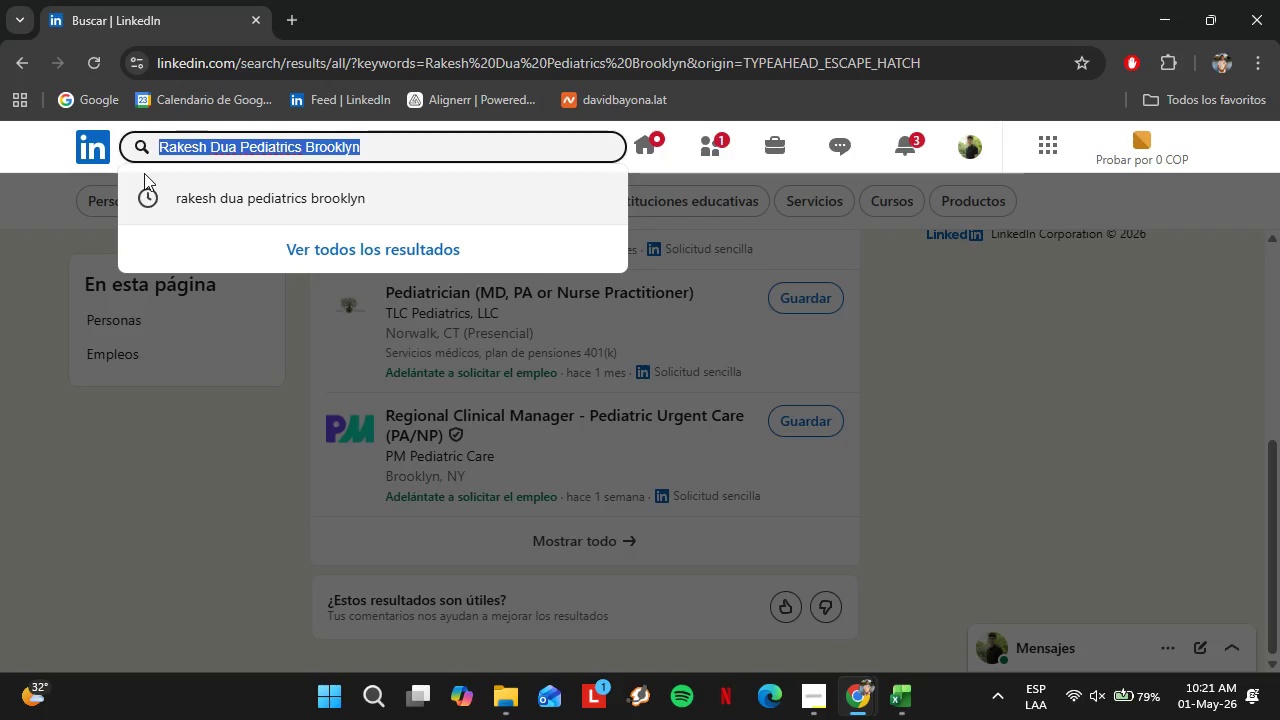 
key(Control+V)
 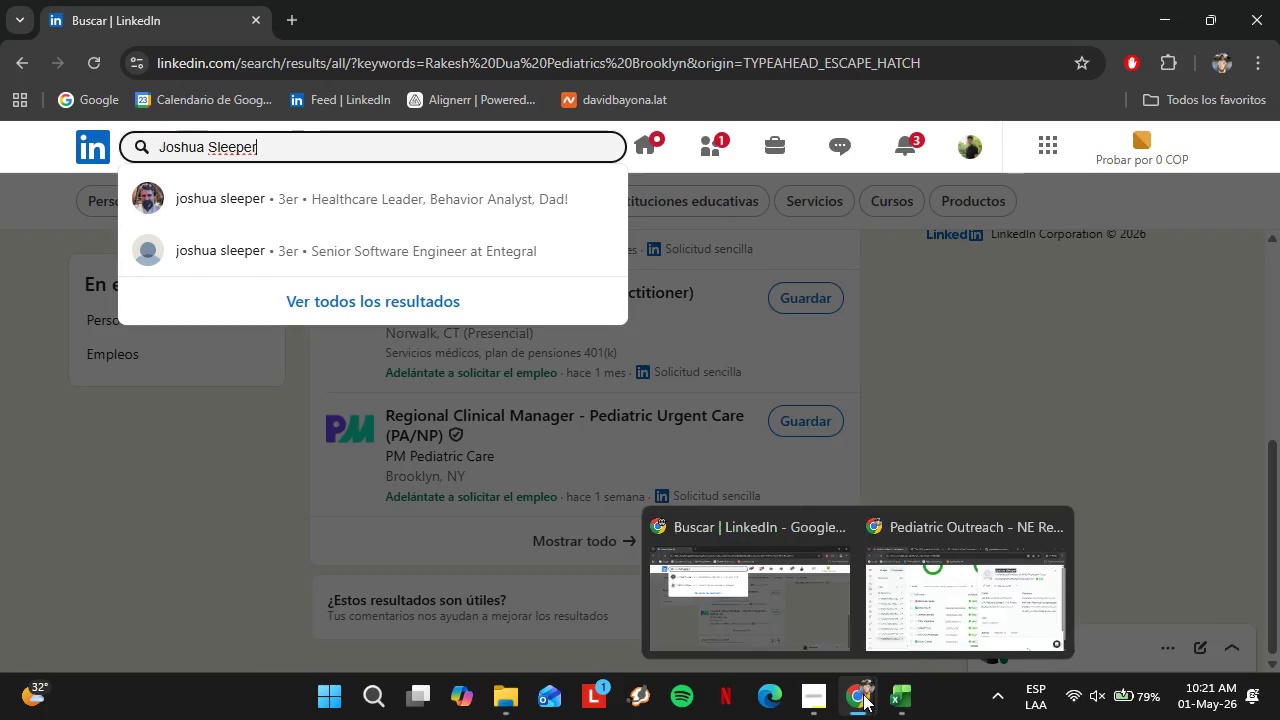 
wait(7.12)
 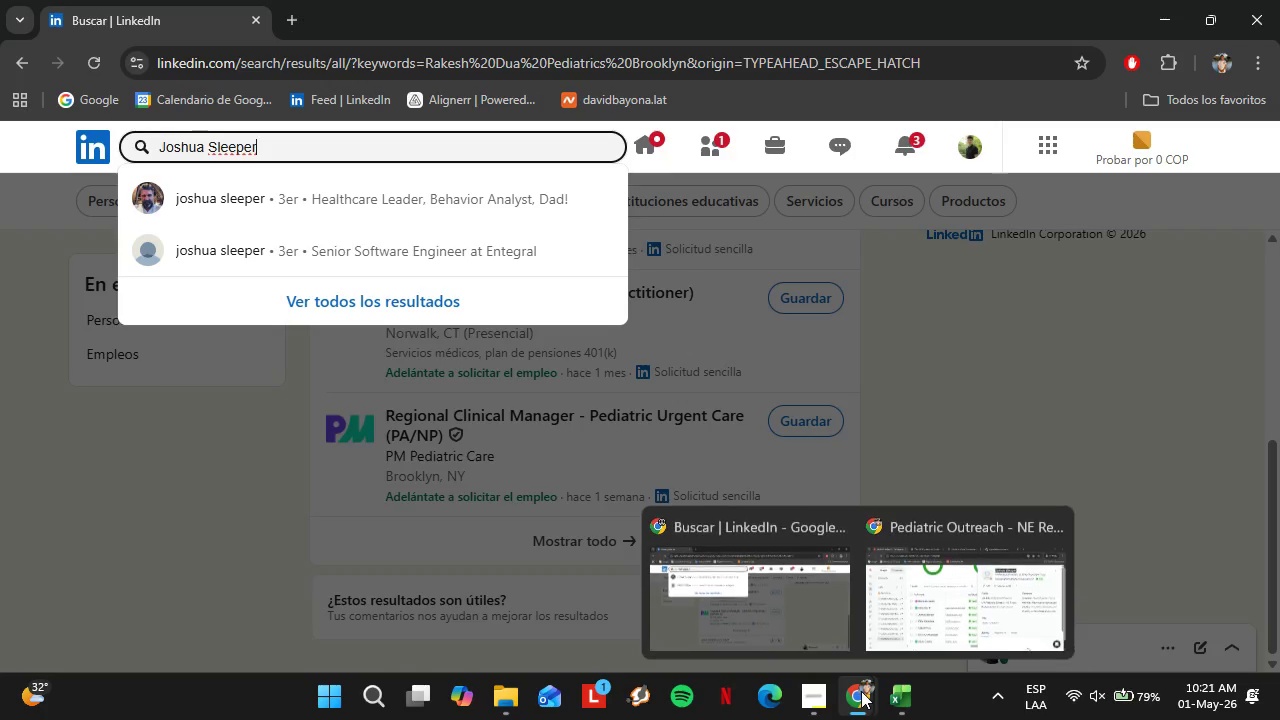 
left_click([930, 591])
 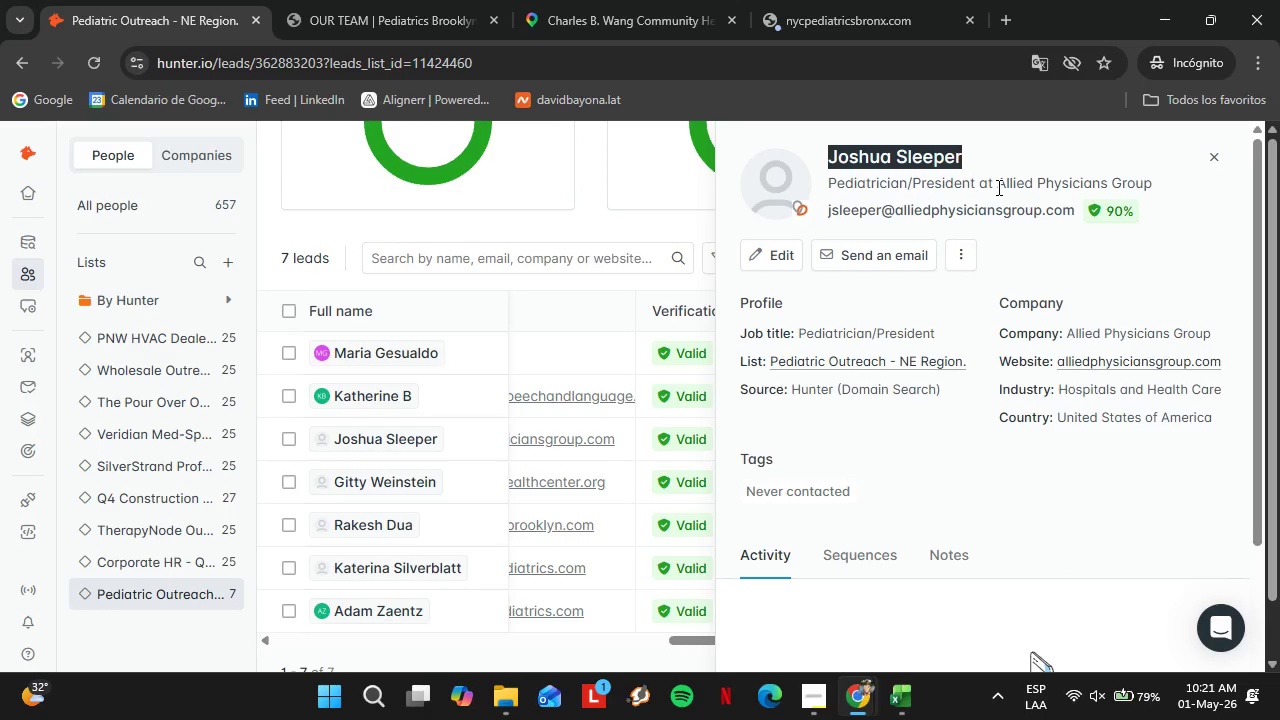 
left_click_drag(start_coordinate=[997, 186], to_coordinate=[1164, 175])
 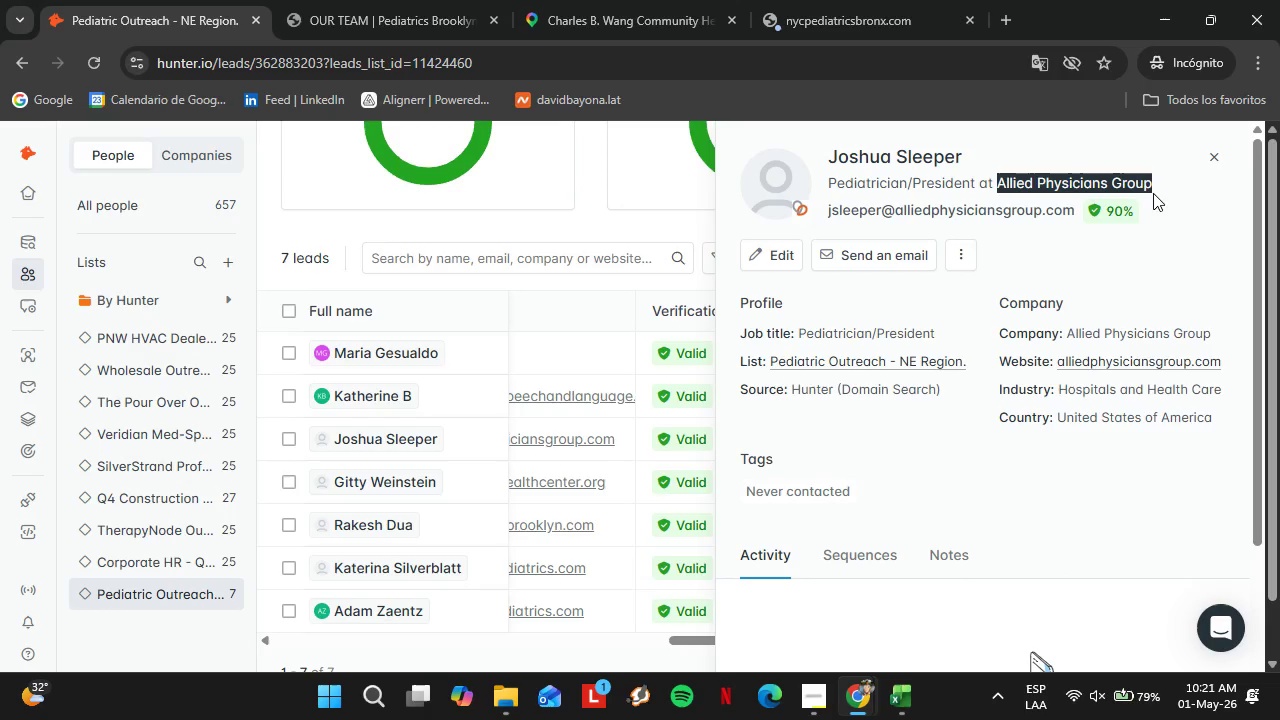 
key(Control+C)
 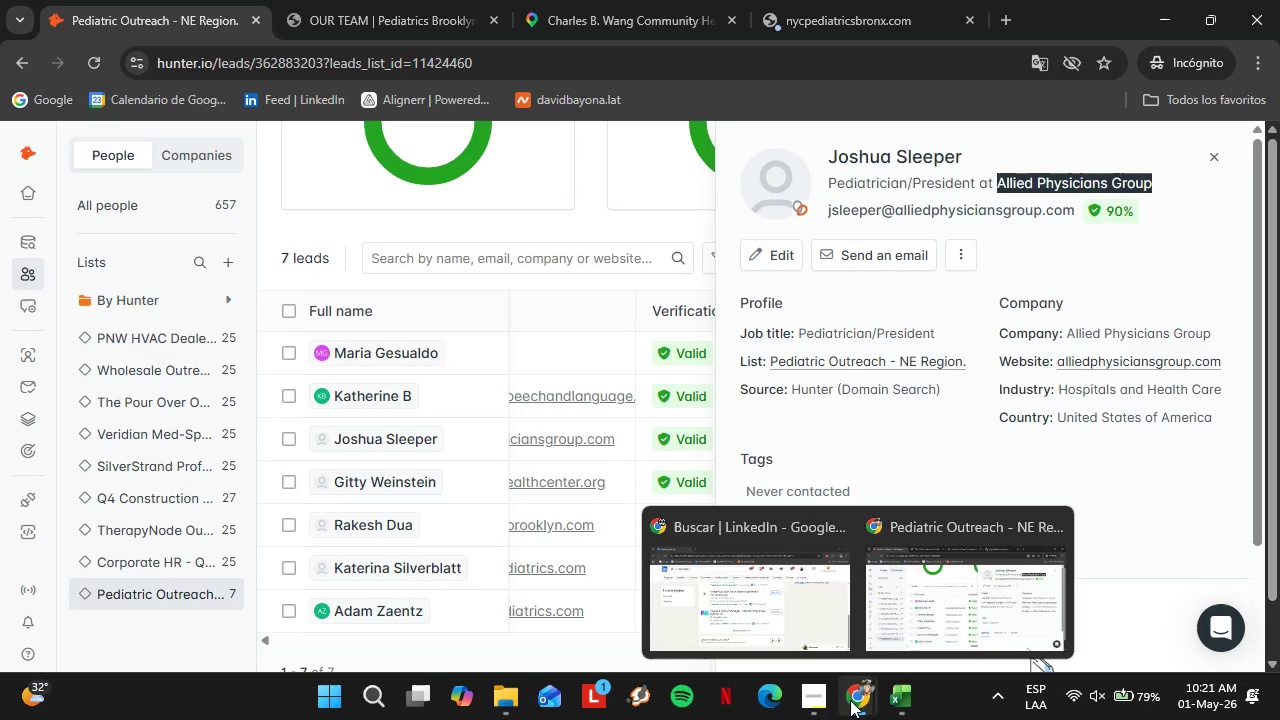 
left_click([742, 592])
 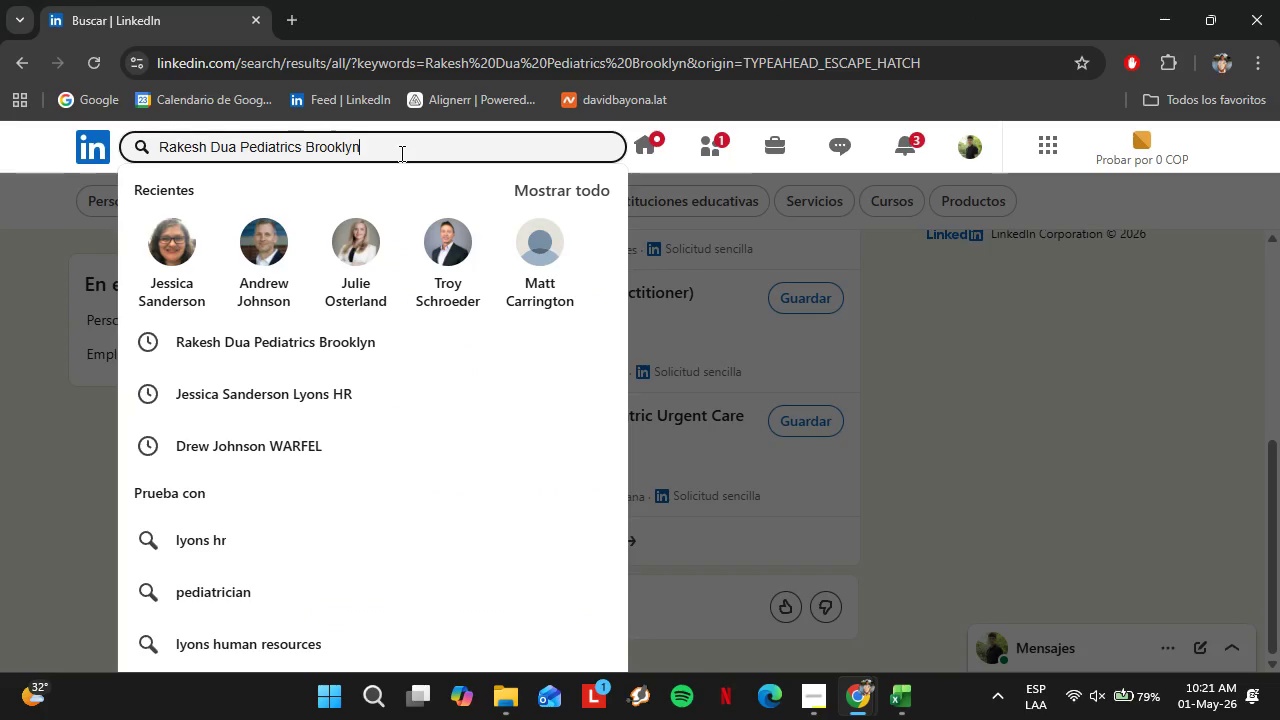 
left_click_drag(start_coordinate=[400, 153], to_coordinate=[54, 154])
 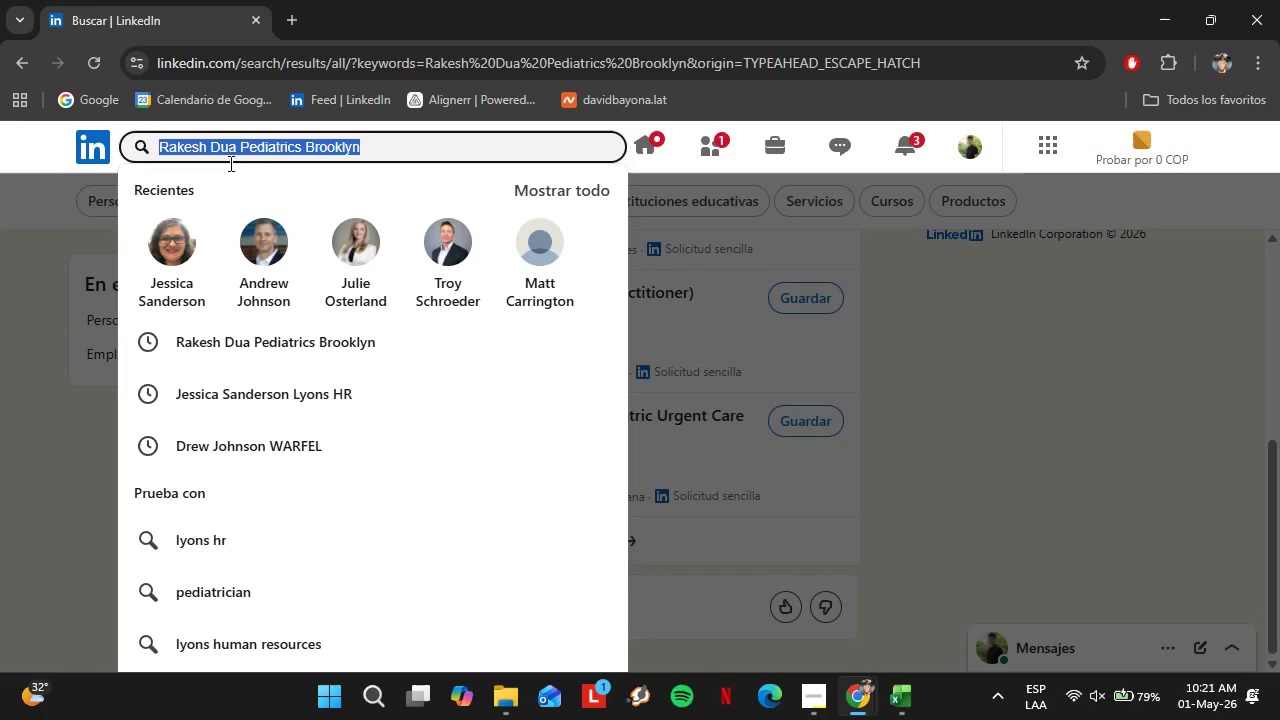 
key(Control+V)
 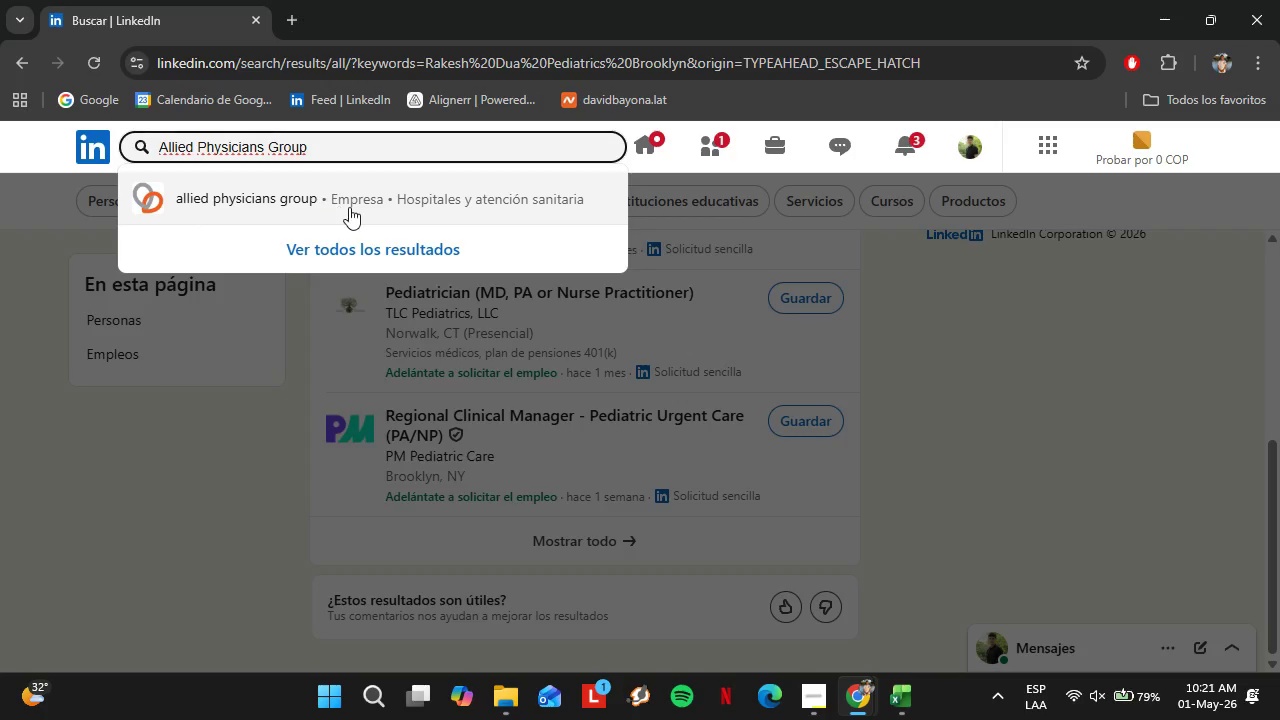 
left_click([351, 207])
 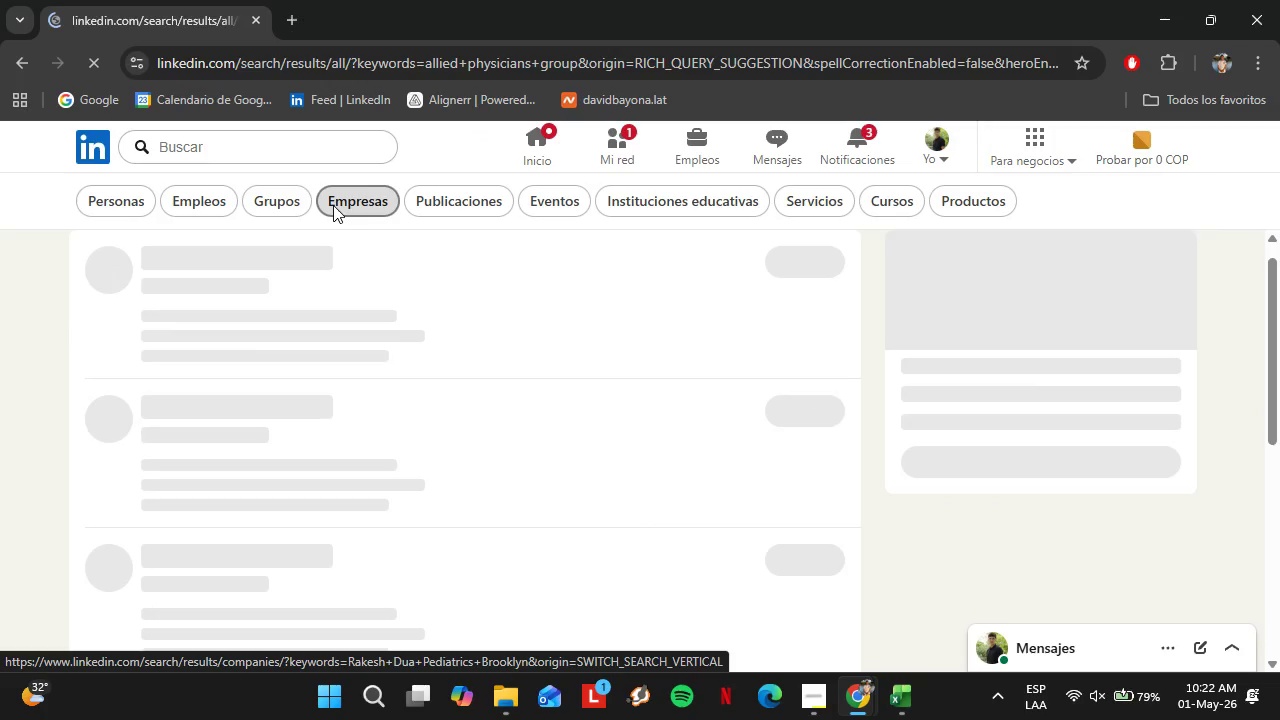 
wait(5.56)
 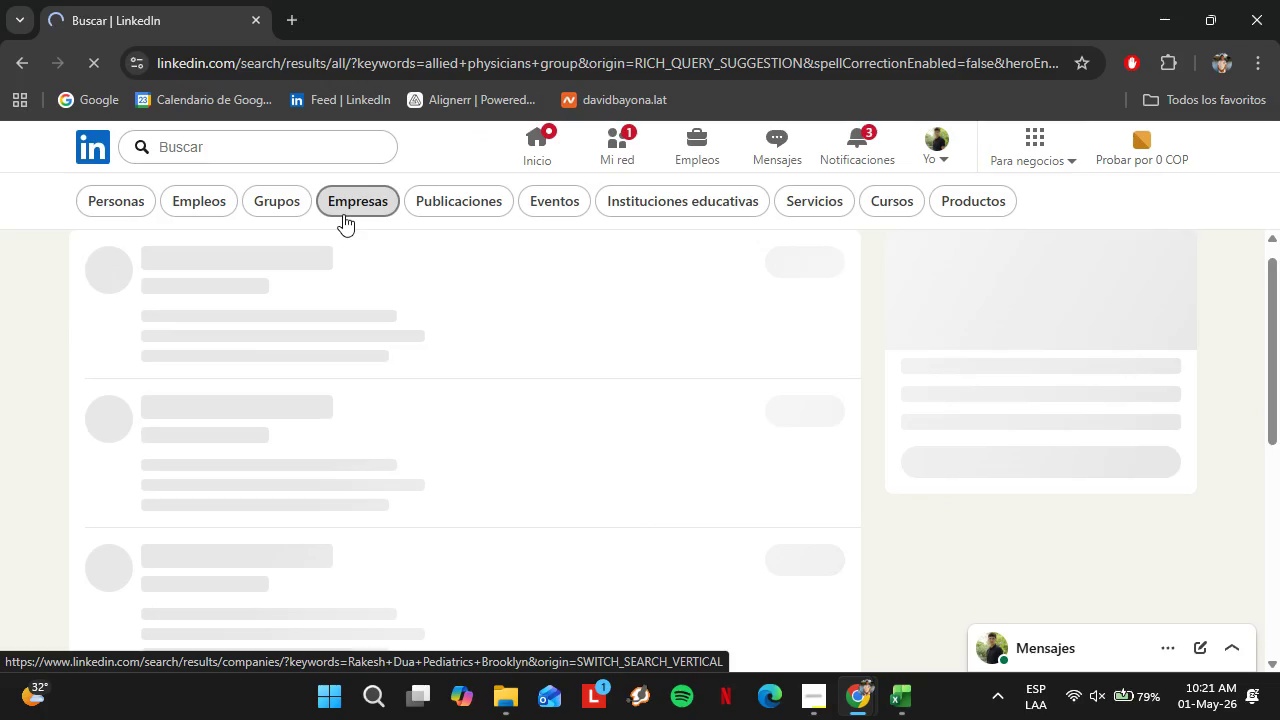 
left_click([291, 14])
 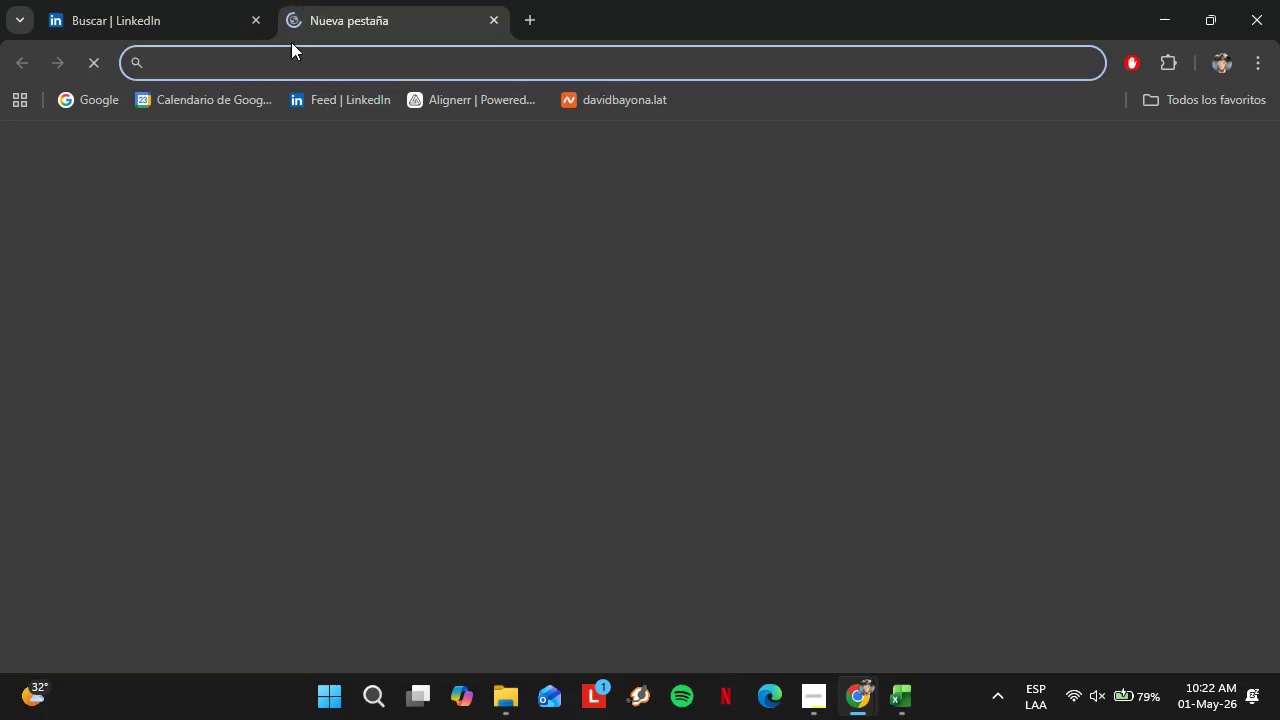 
type(goo)
 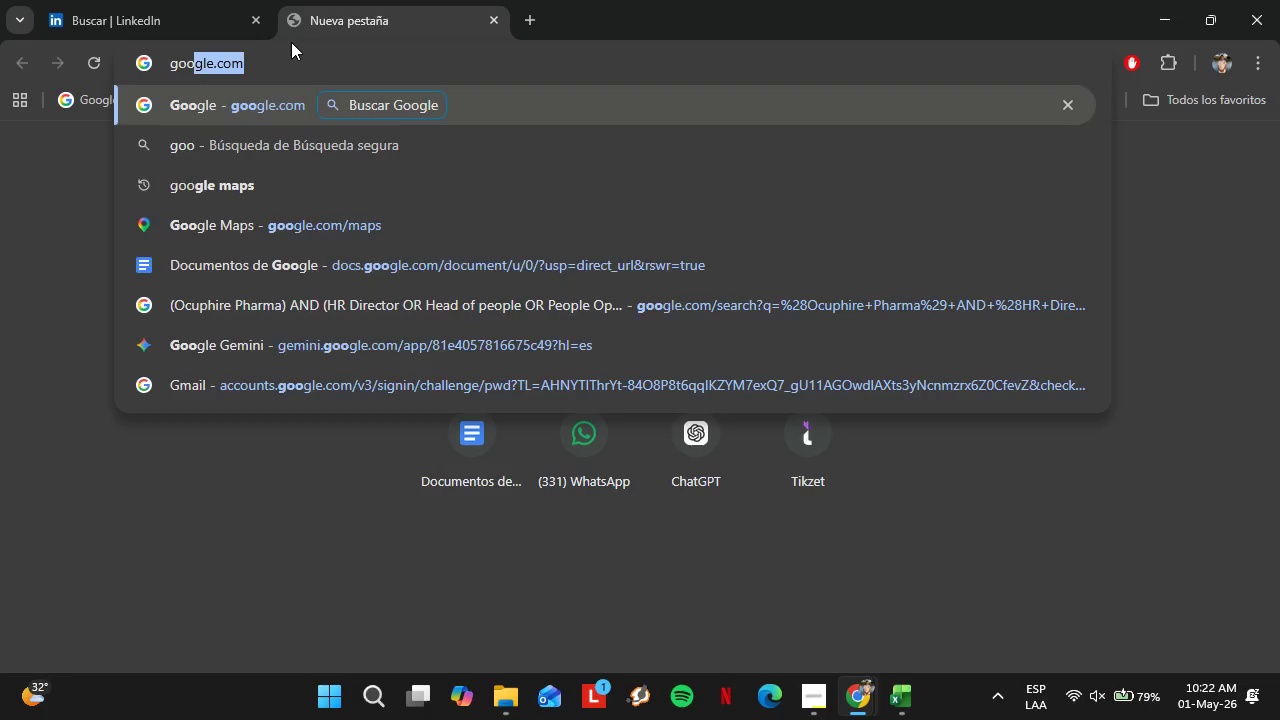 
key(Enter)
 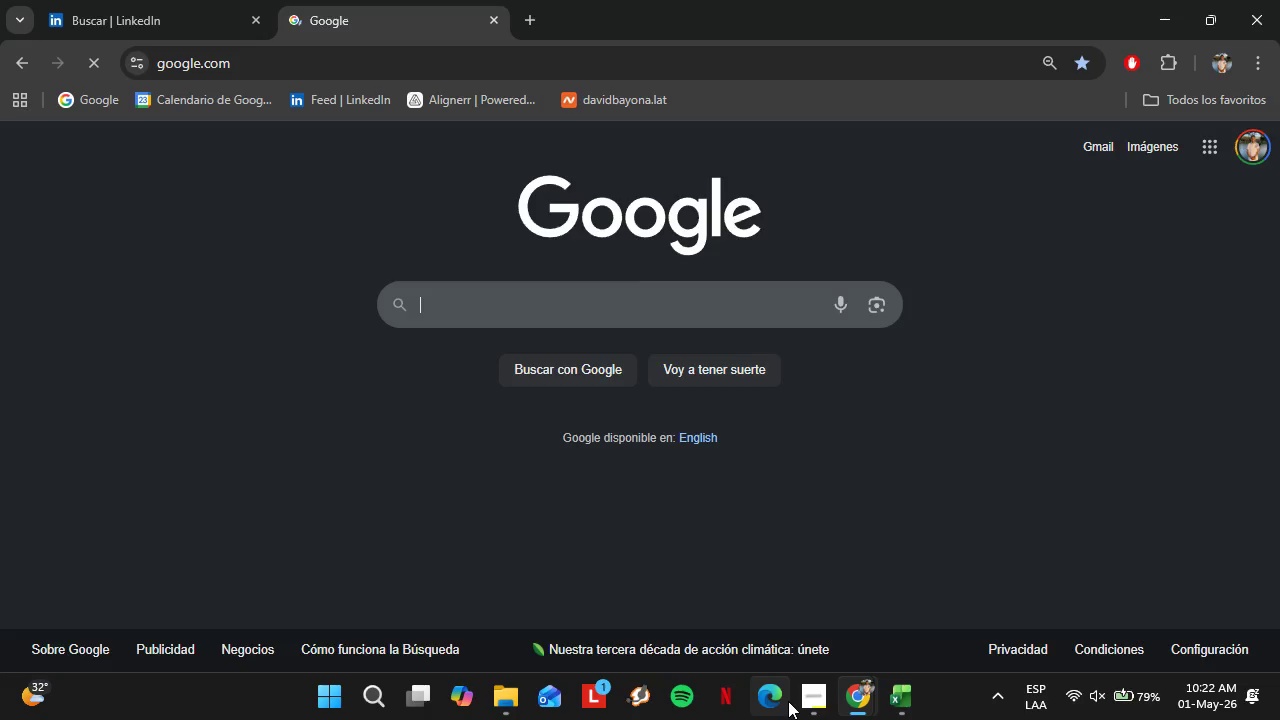 
key(Control+V)
 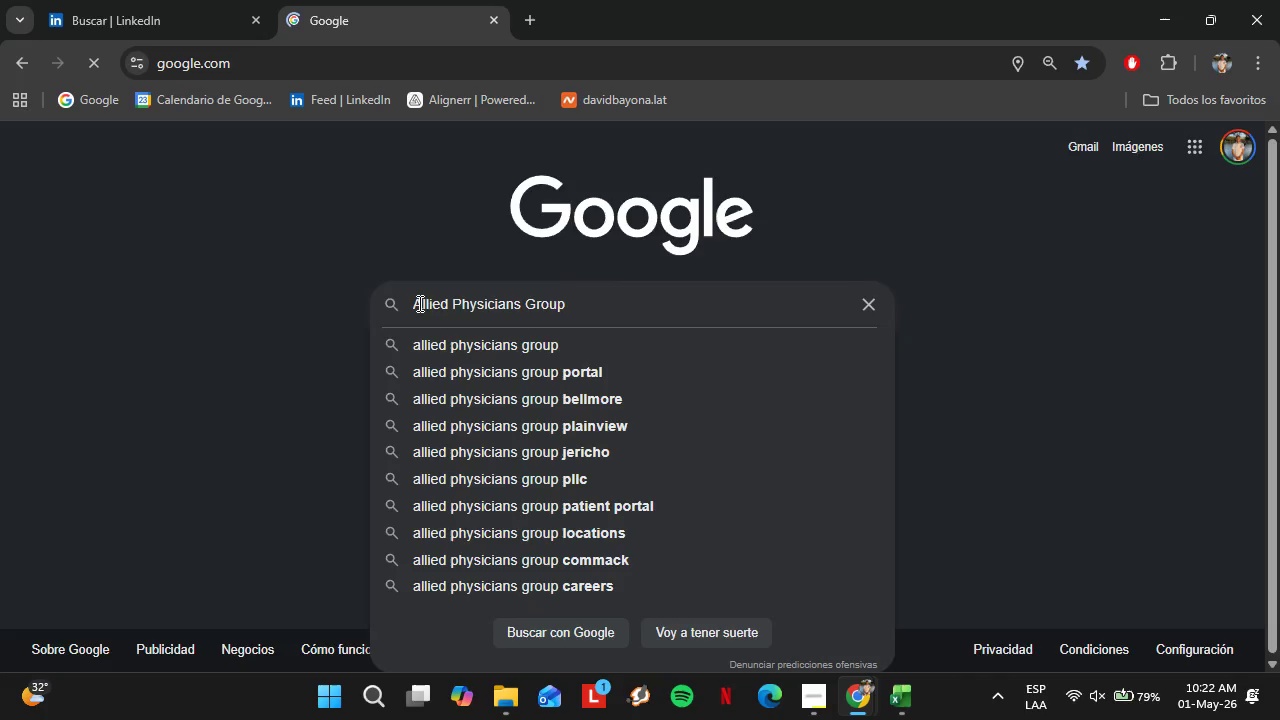 
left_click([406, 298])
 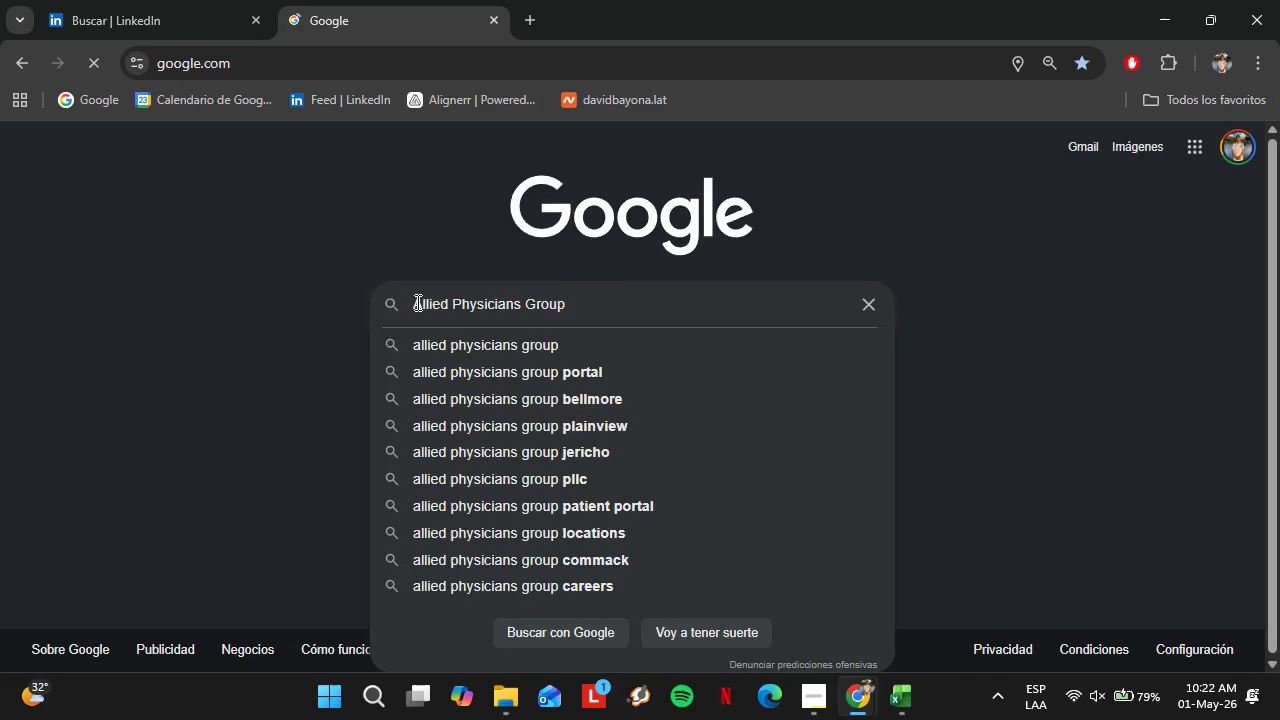 
left_click([416, 302])
 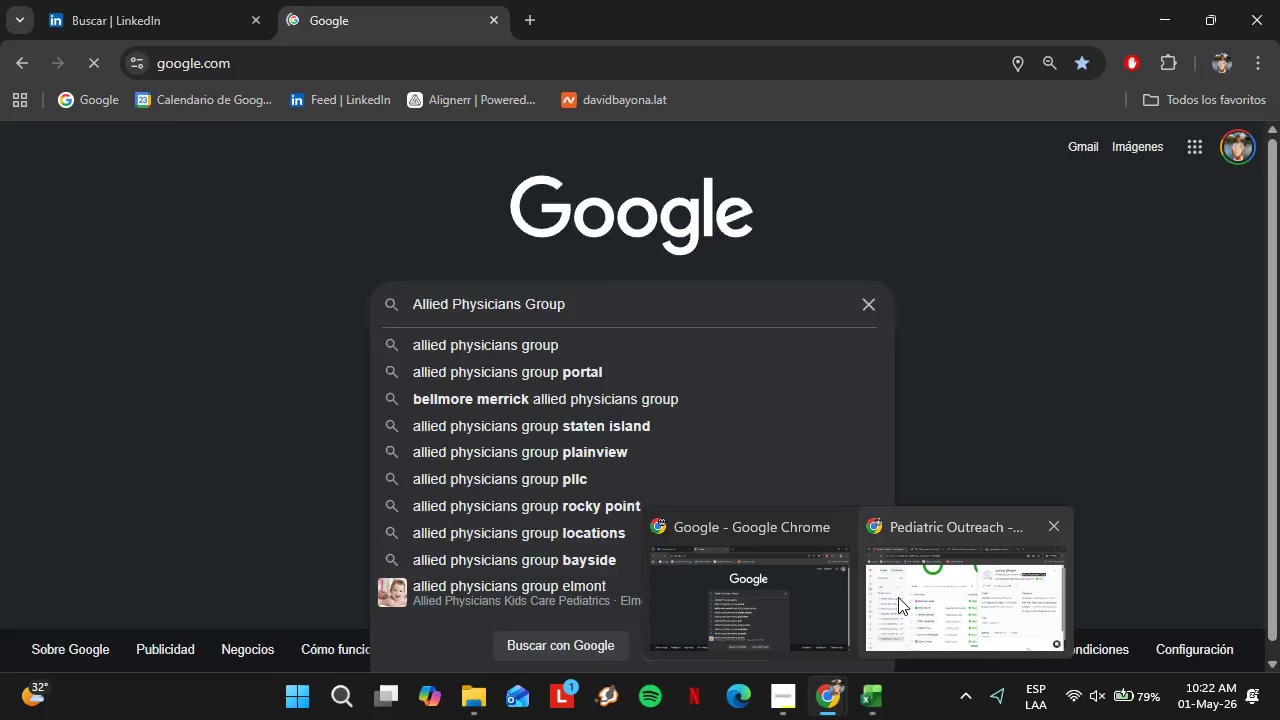 
left_click([898, 597])
 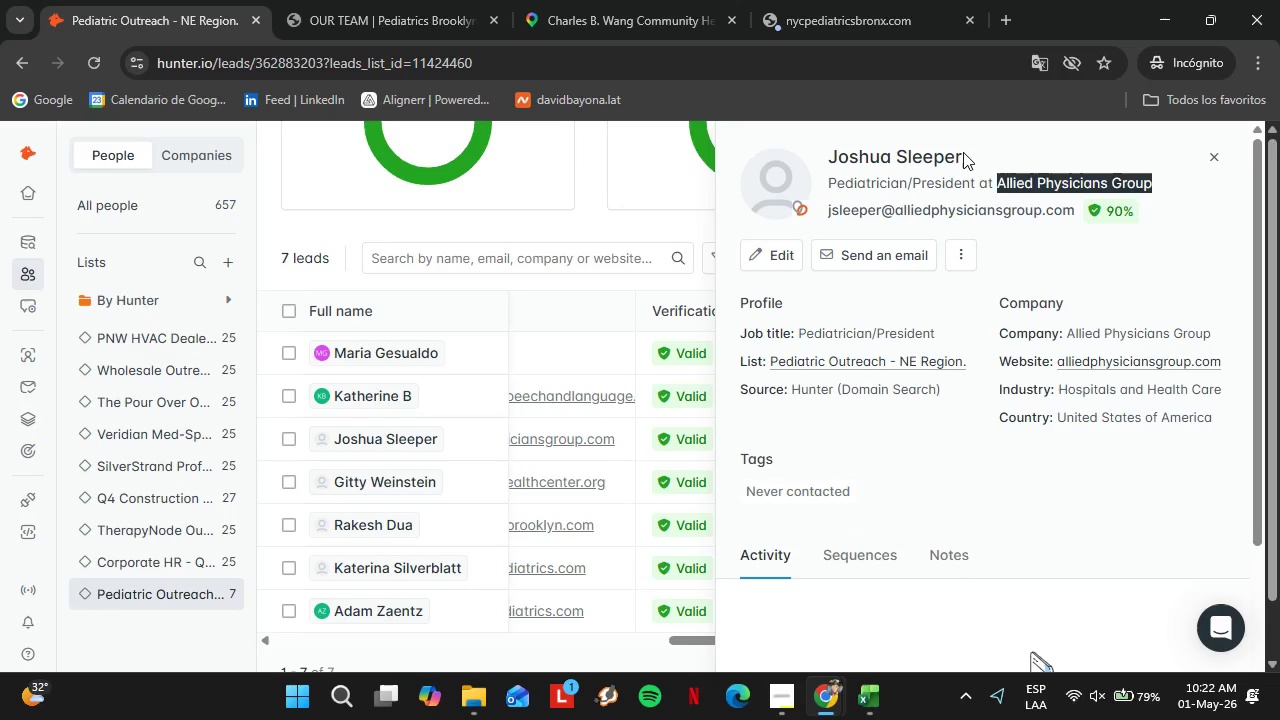 
left_click_drag(start_coordinate=[964, 152], to_coordinate=[830, 161])
 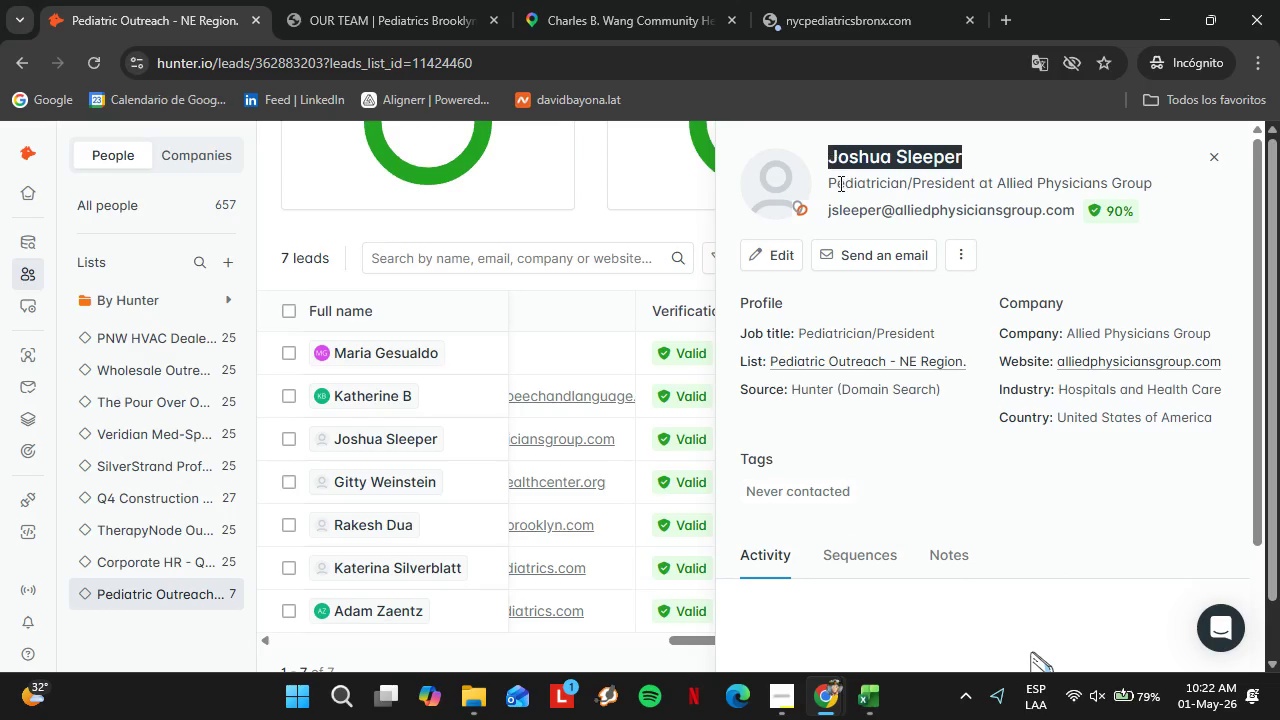 
key(Control+C)
 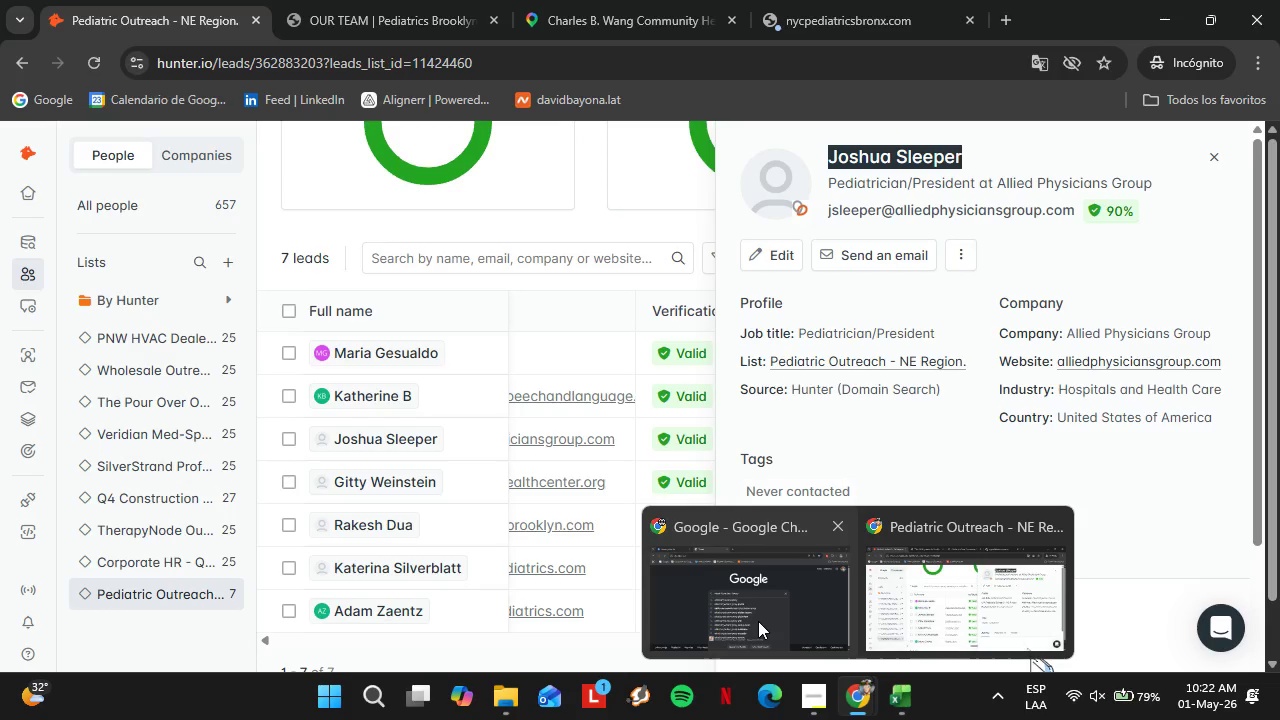 
key(Control+V)
 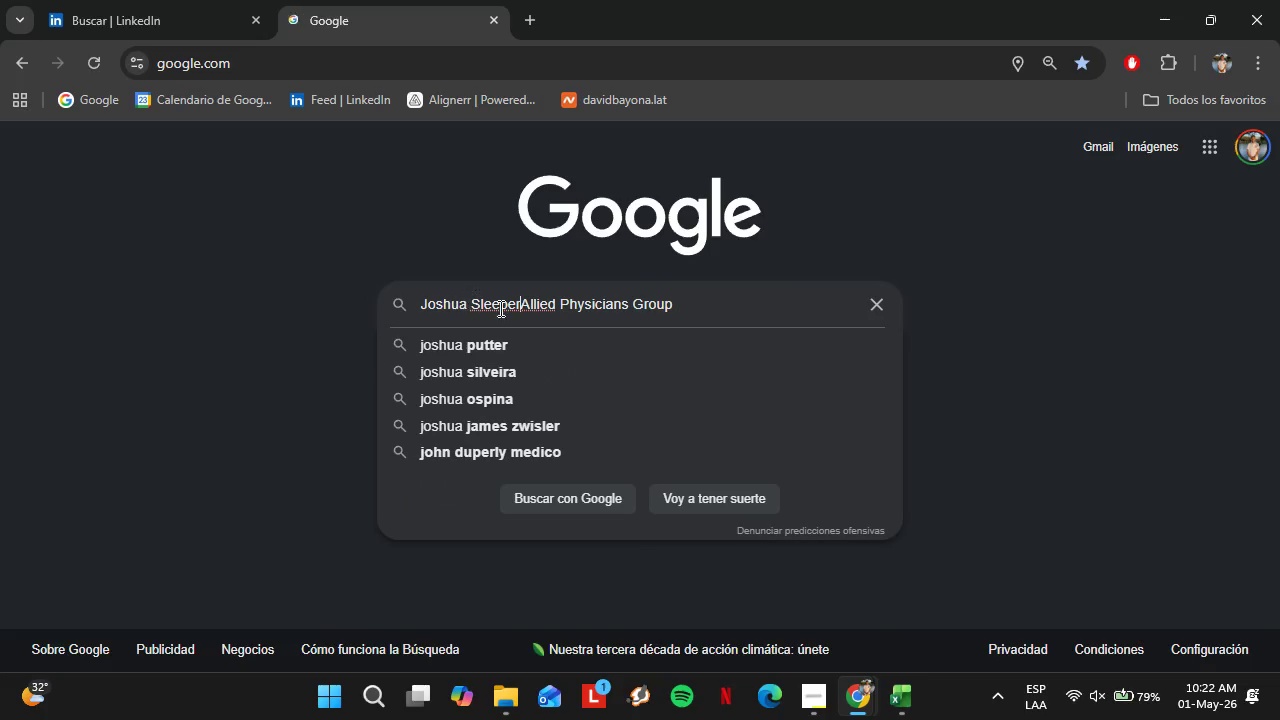 
key(Space)
 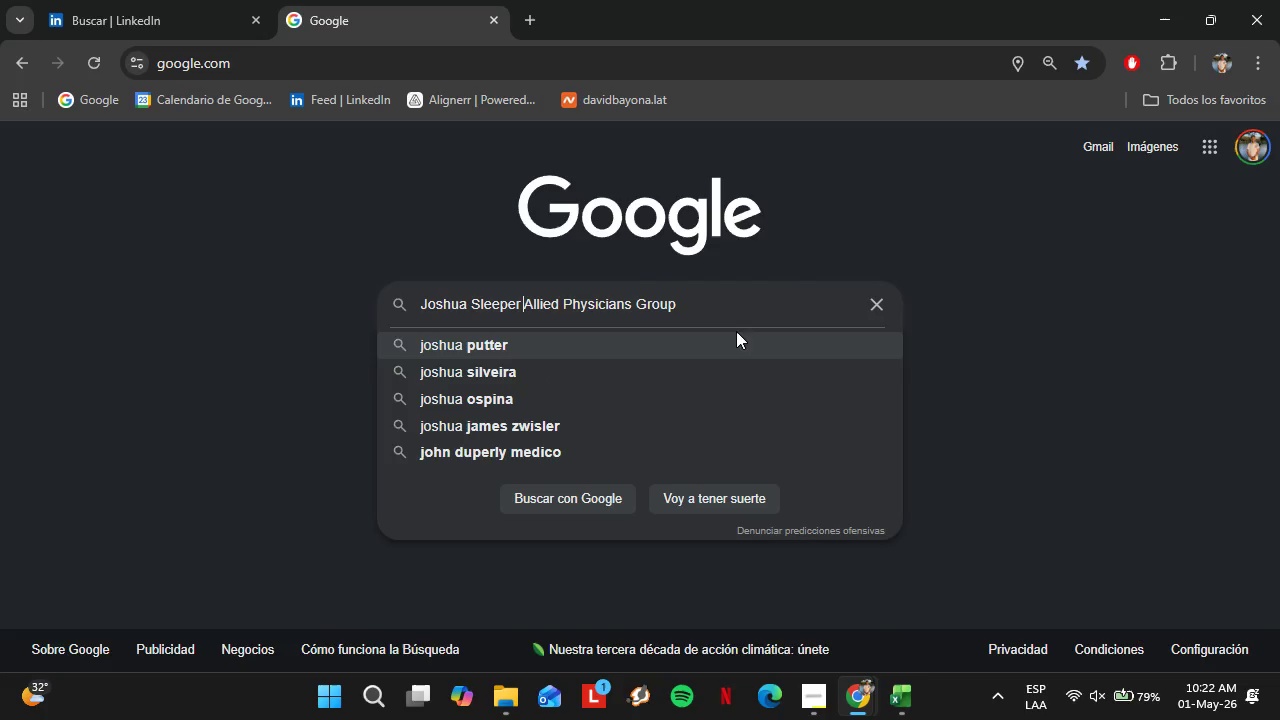 
key(Enter)
 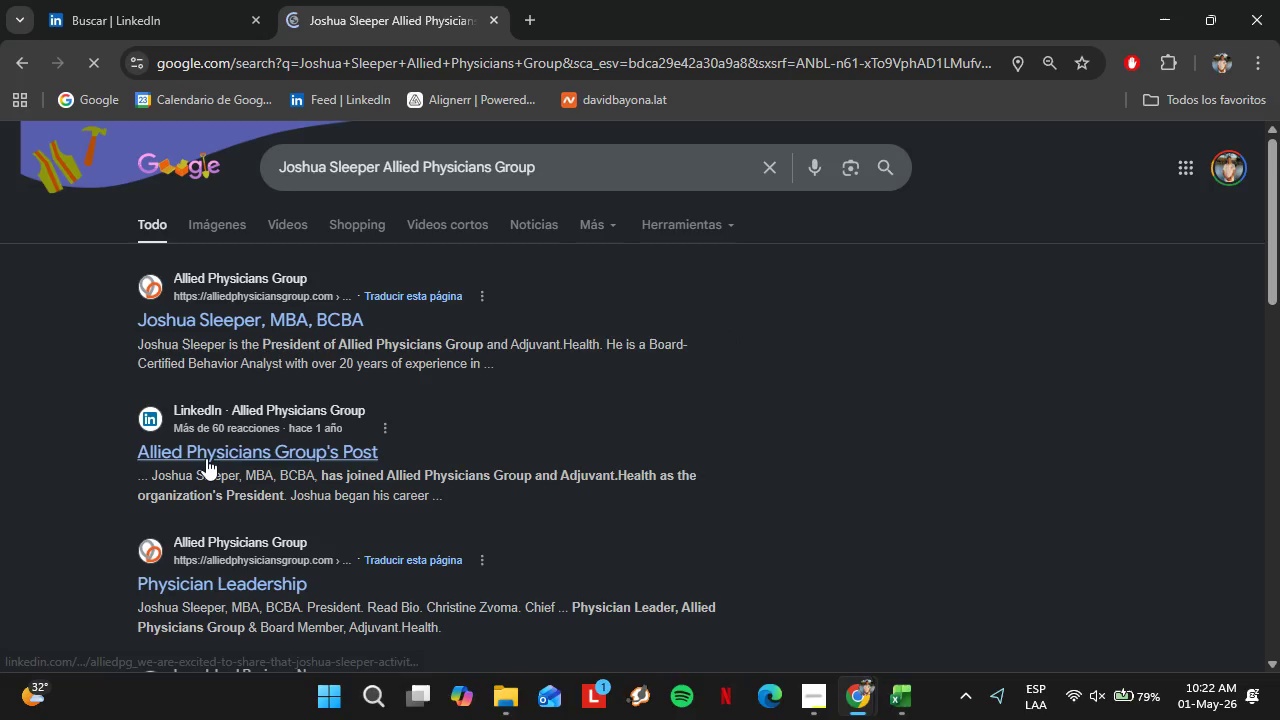 
wait(10.03)
 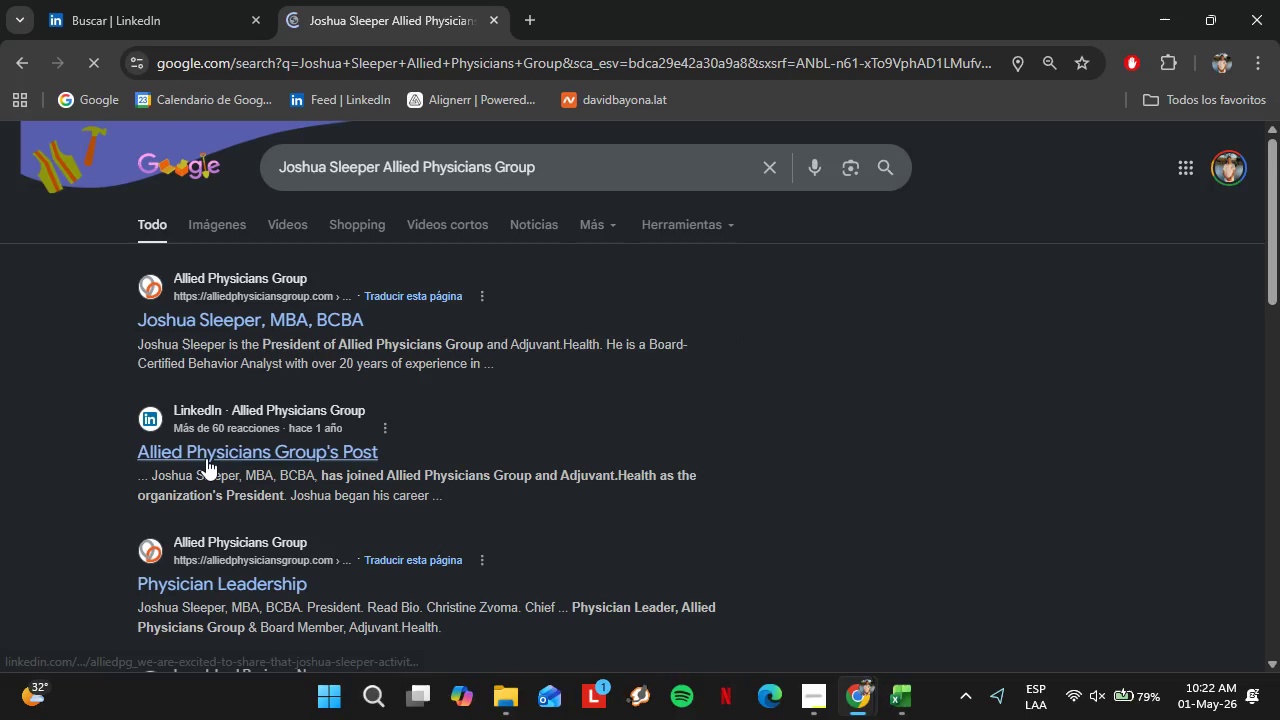 
scroll: coordinate [243, 475], scroll_direction: down, amount: 3.0
 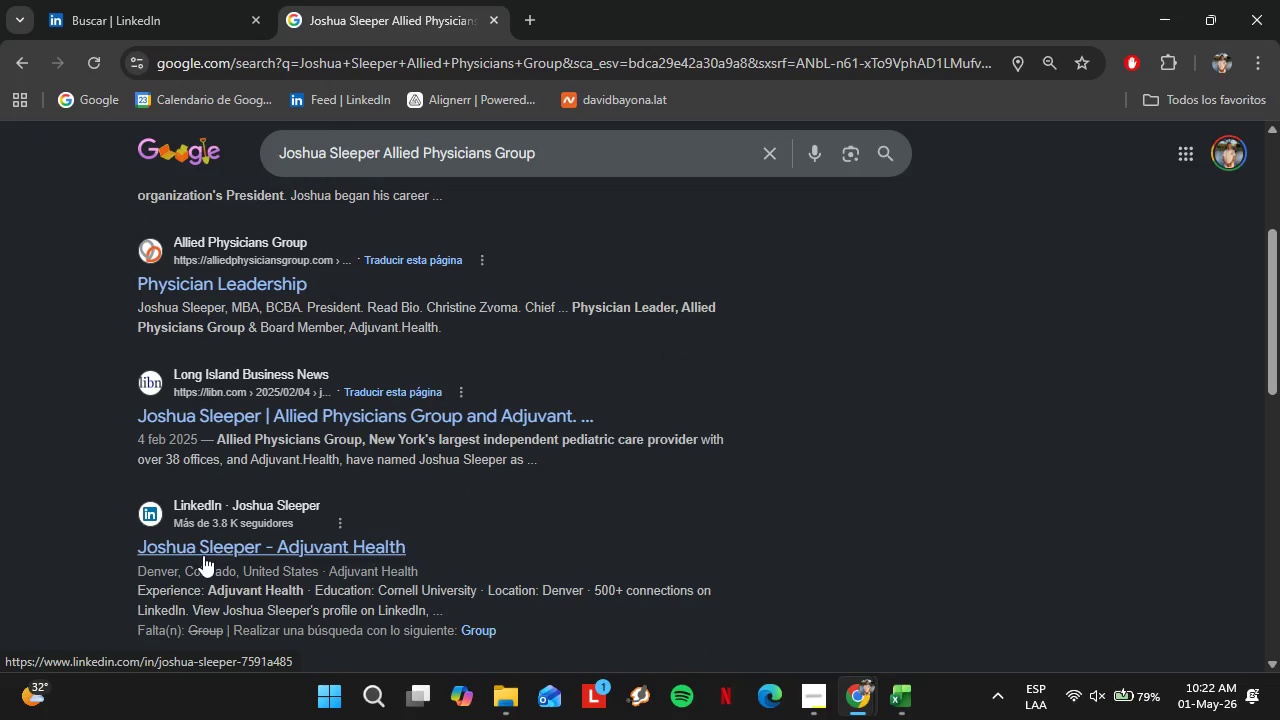 
wait(7.1)
 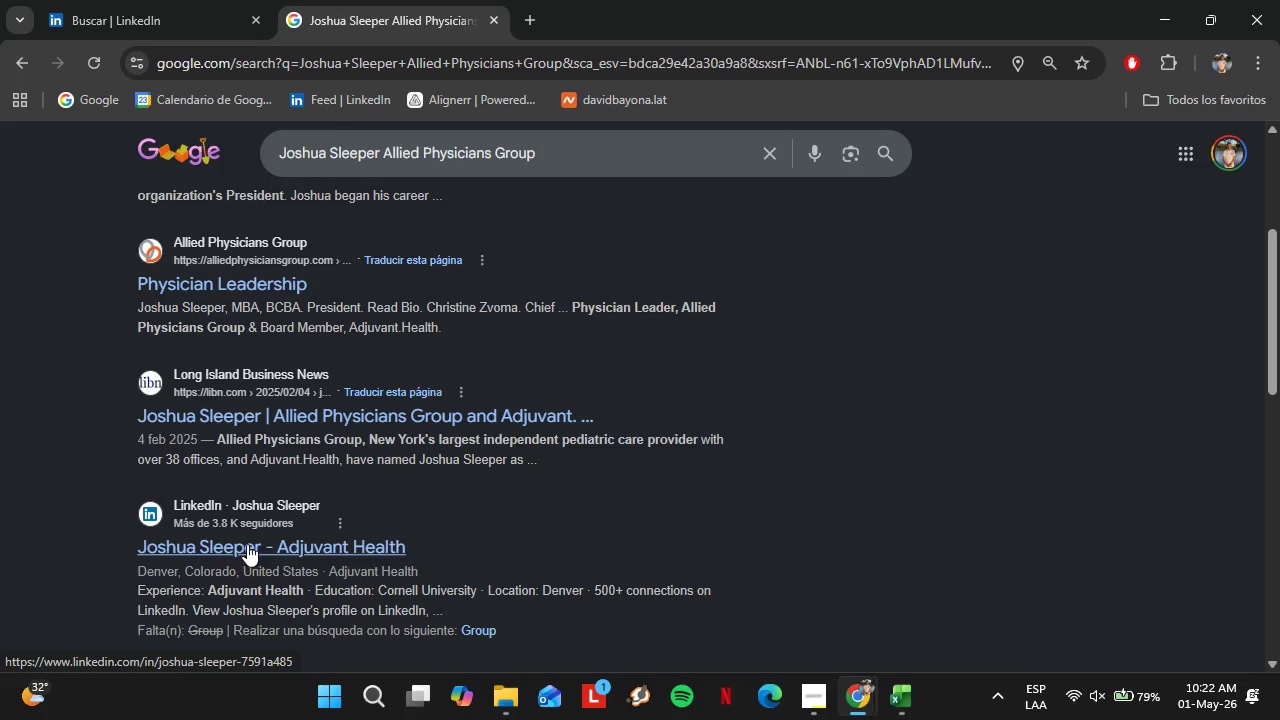 
right_click([203, 555])
 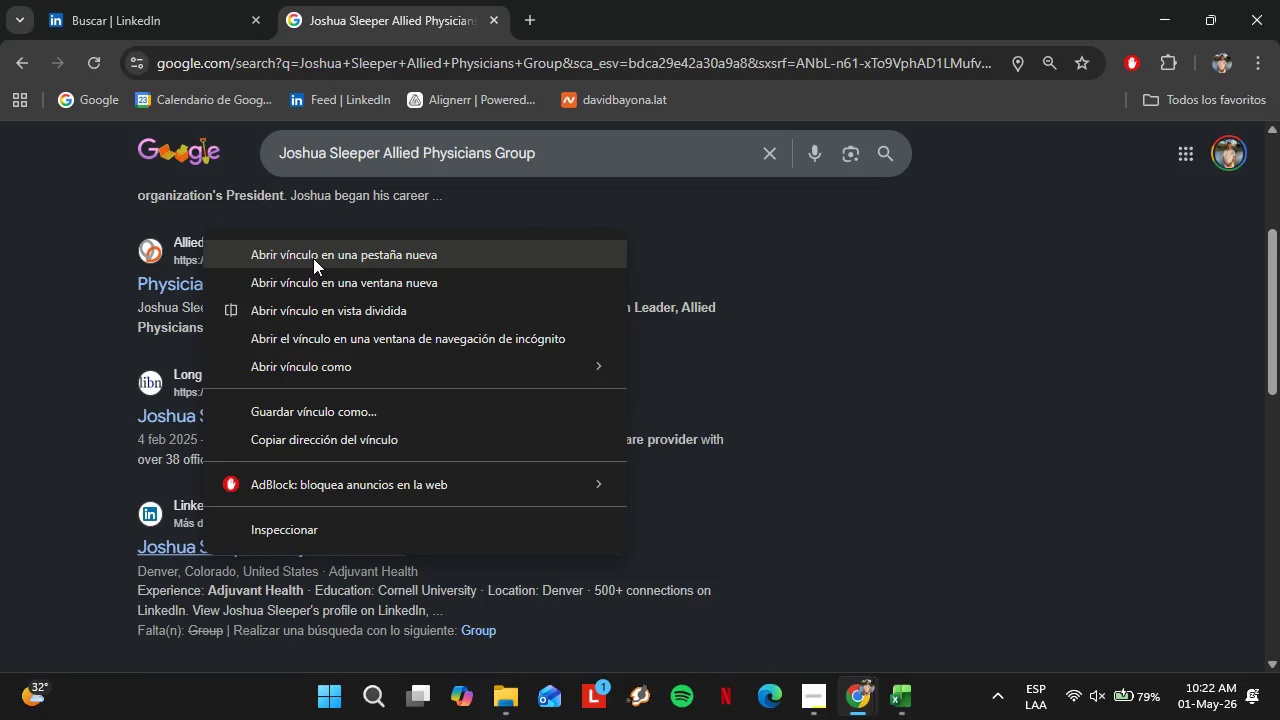 
left_click([313, 258])
 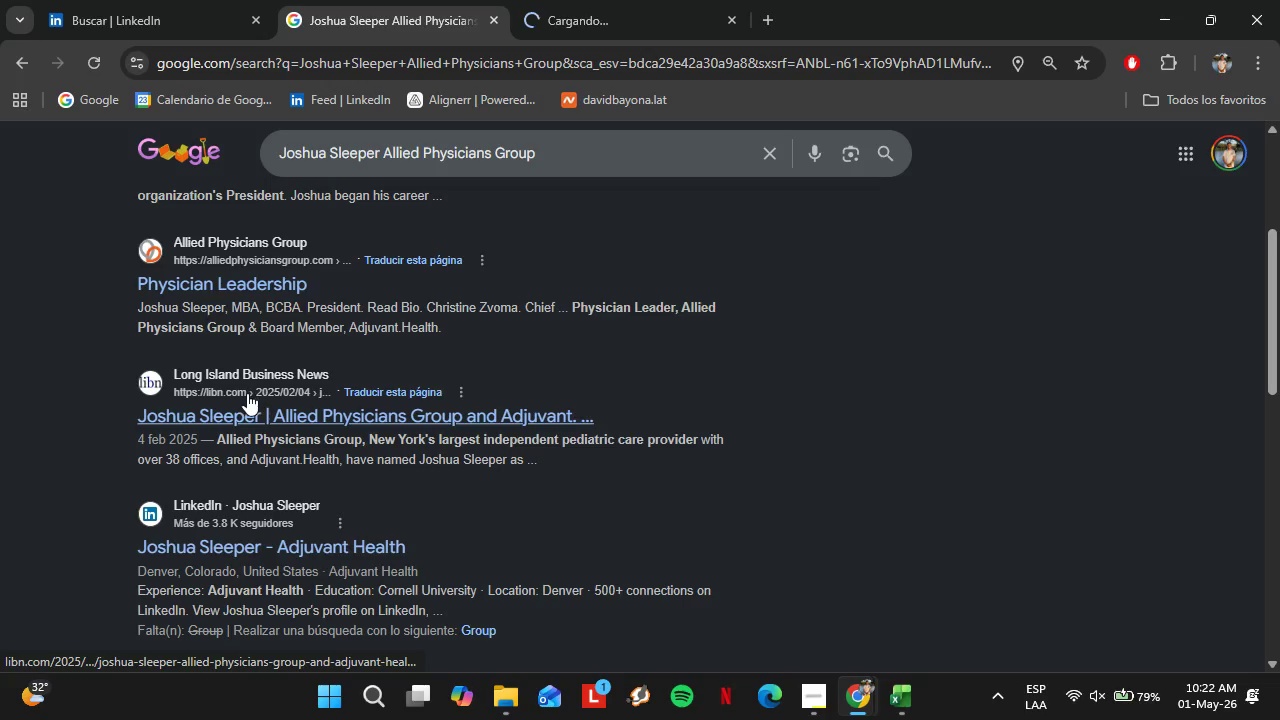 
scroll: coordinate [247, 393], scroll_direction: up, amount: 3.0
 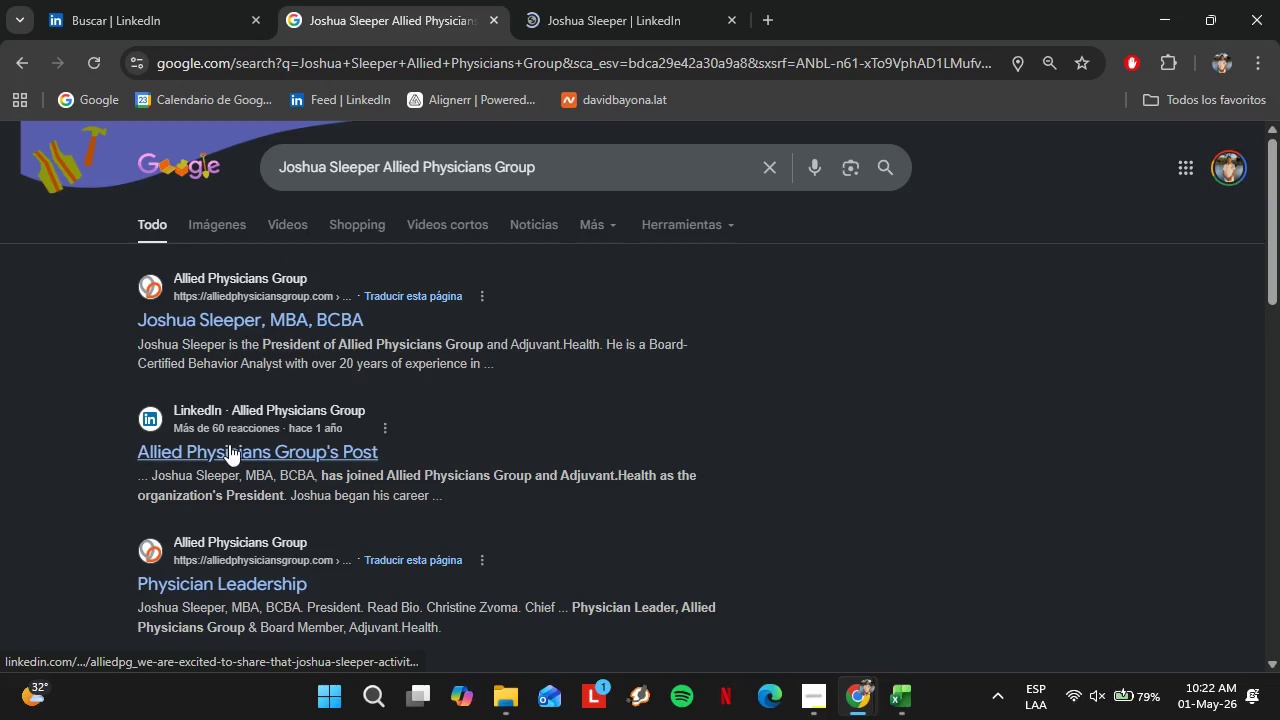 
right_click([228, 443])
 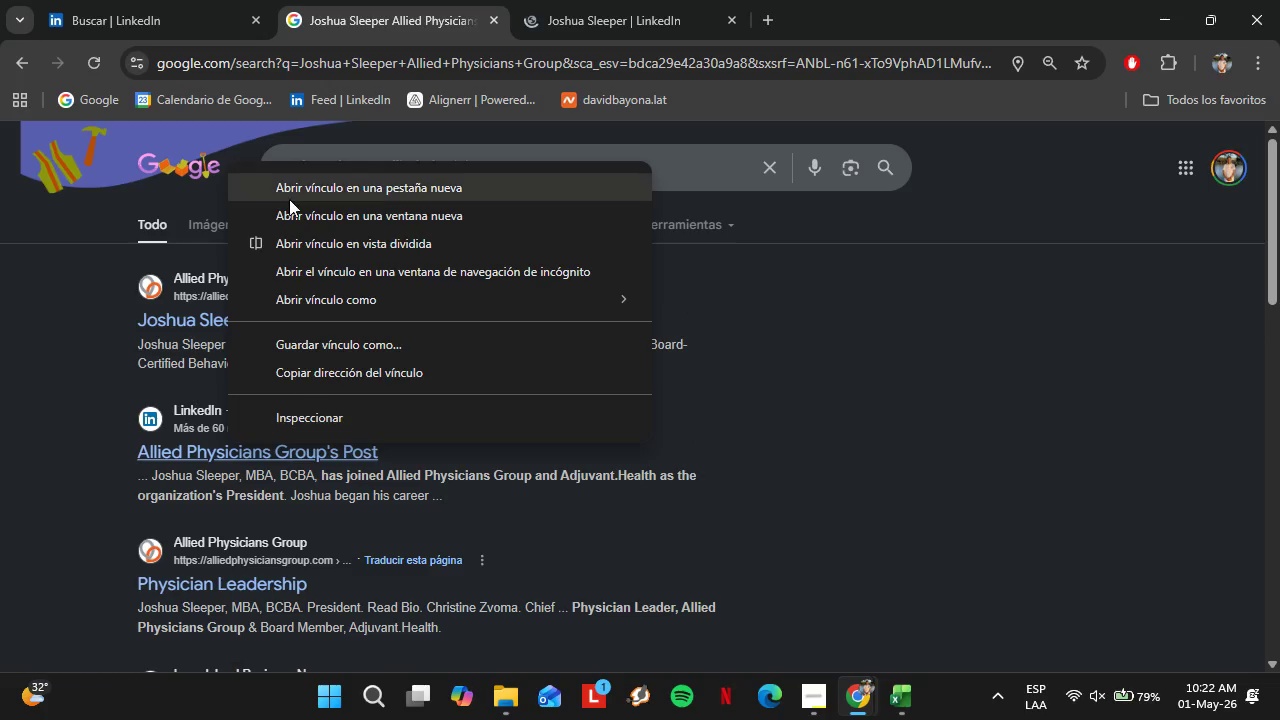 
left_click([290, 196])
 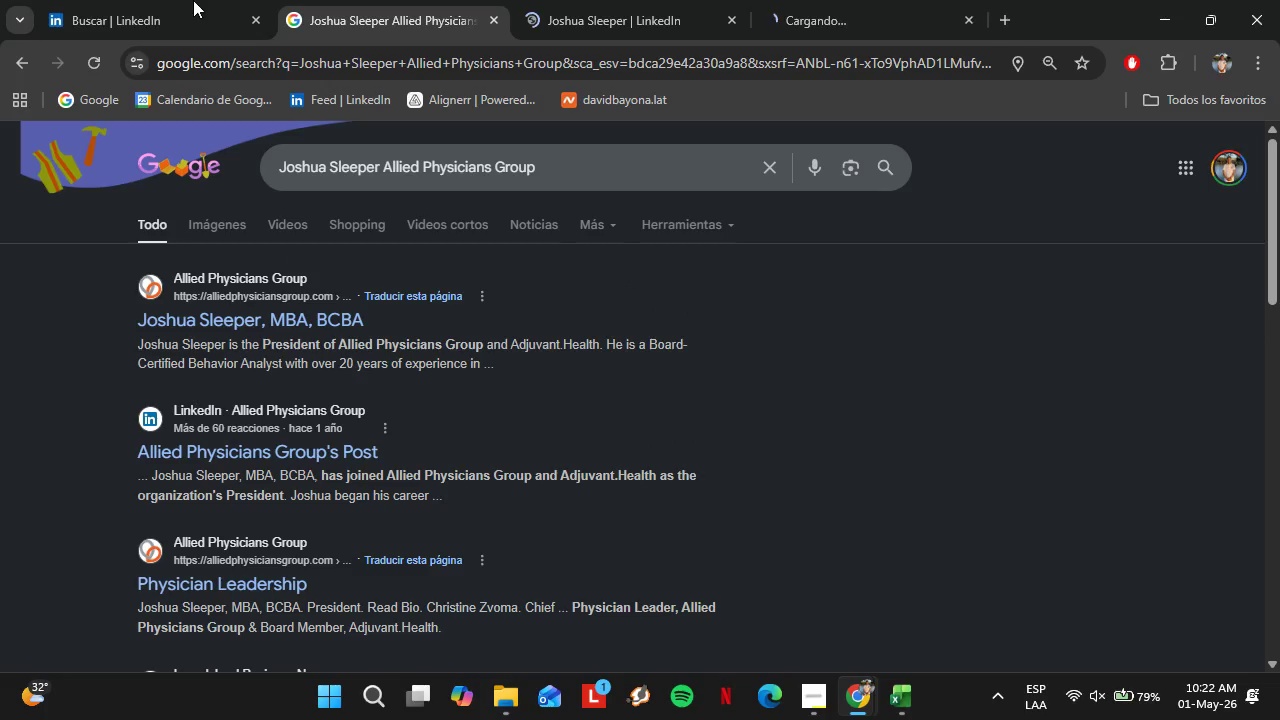 
left_click([131, 0])
 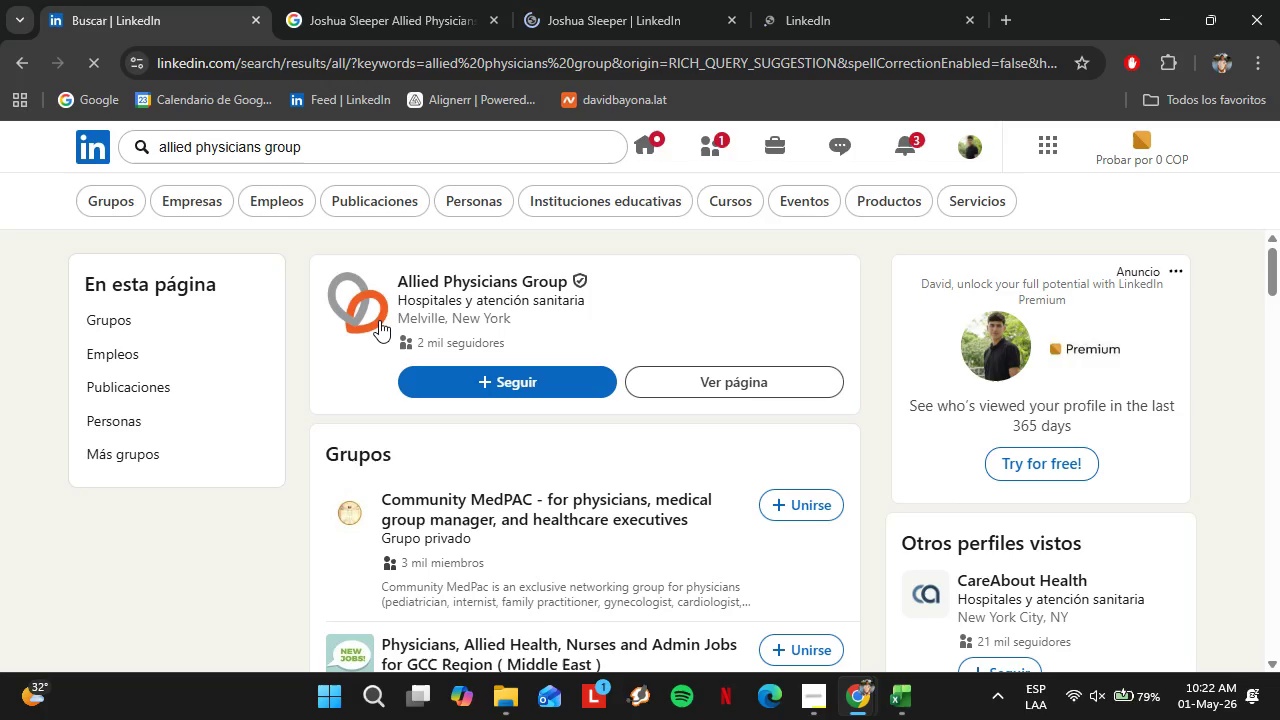 
scroll: coordinate [527, 396], scroll_direction: down, amount: 12.0
 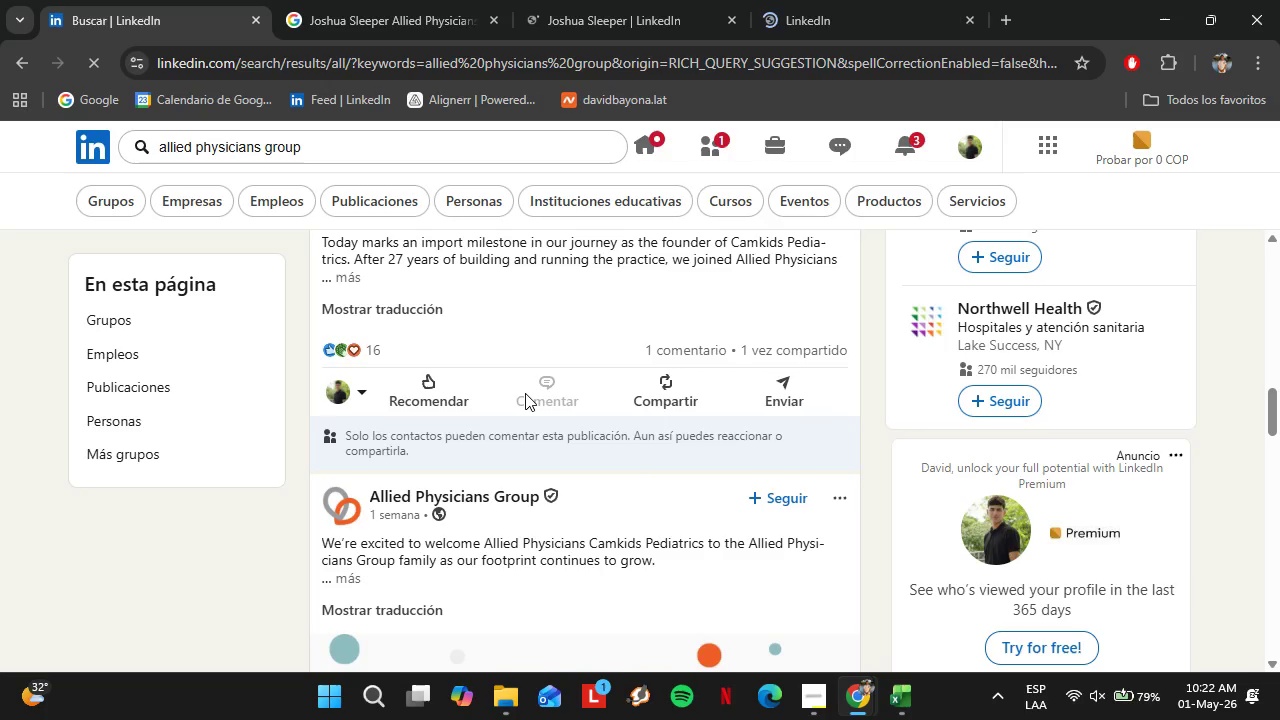 
left_click([549, 0])
 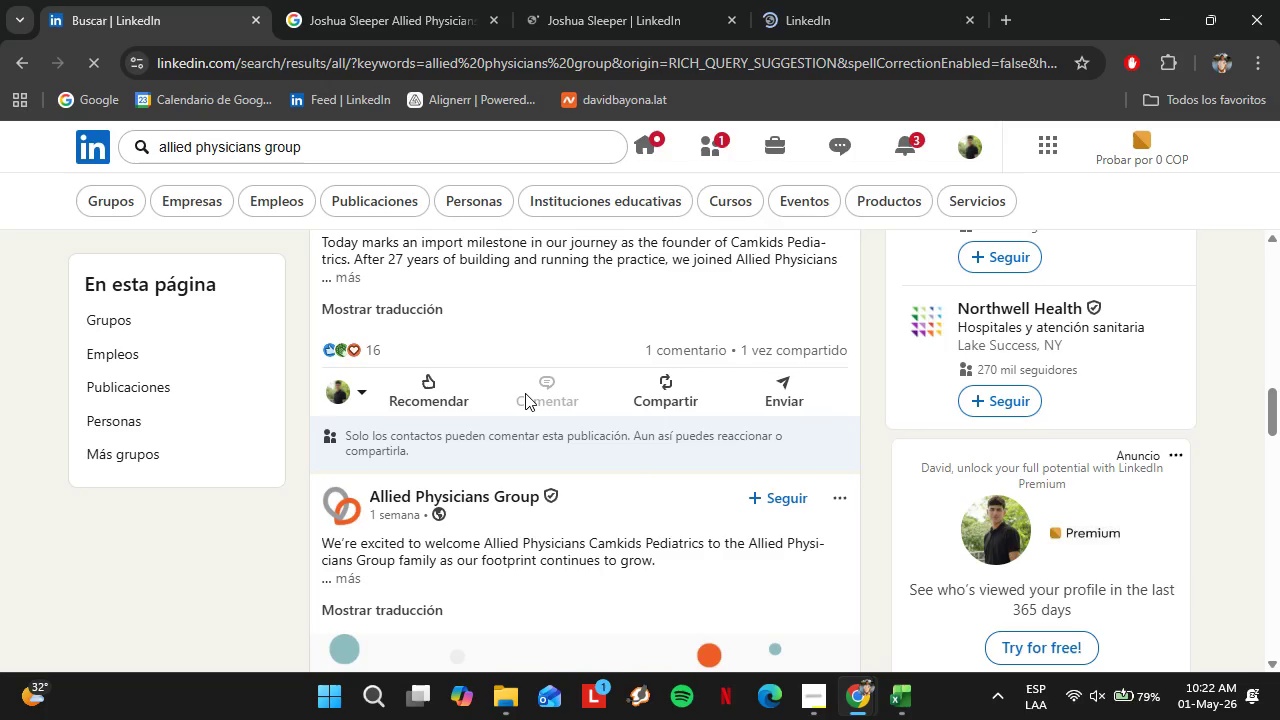 
scroll: coordinate [489, 371], scroll_direction: down, amount: 3.0
 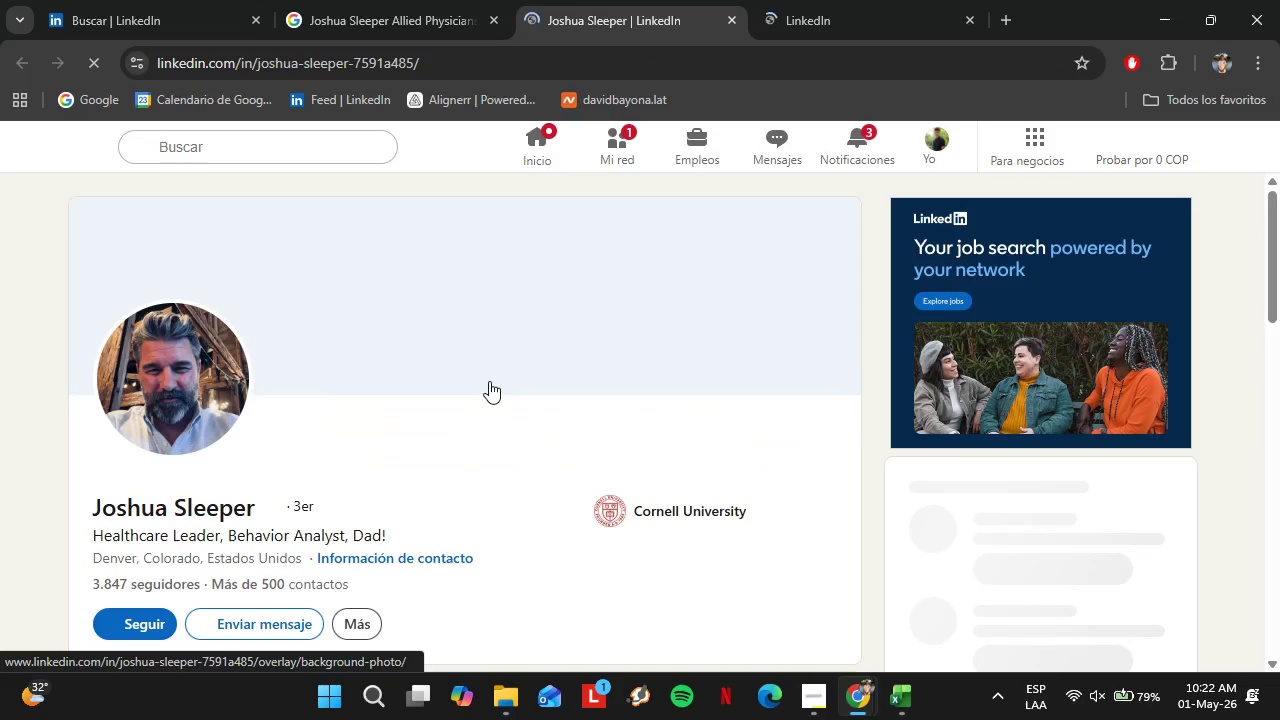 
mouse_move([464, 353])
 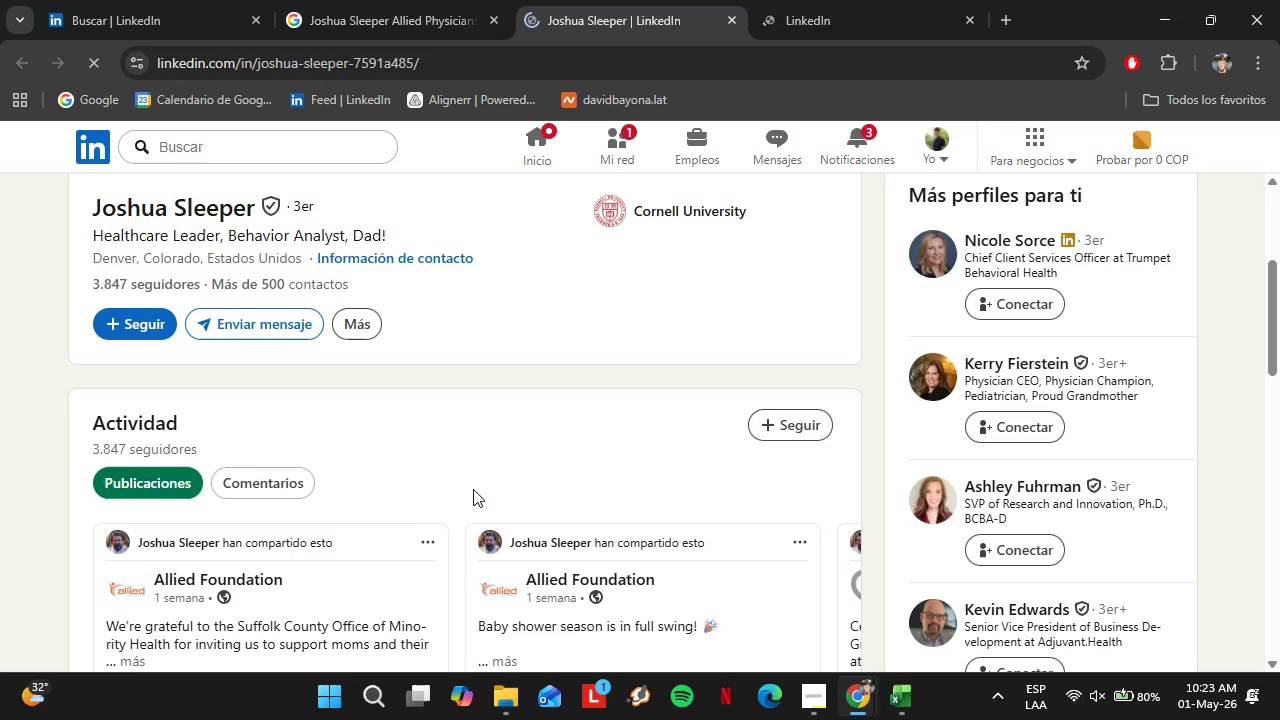 
wait(6.9)
 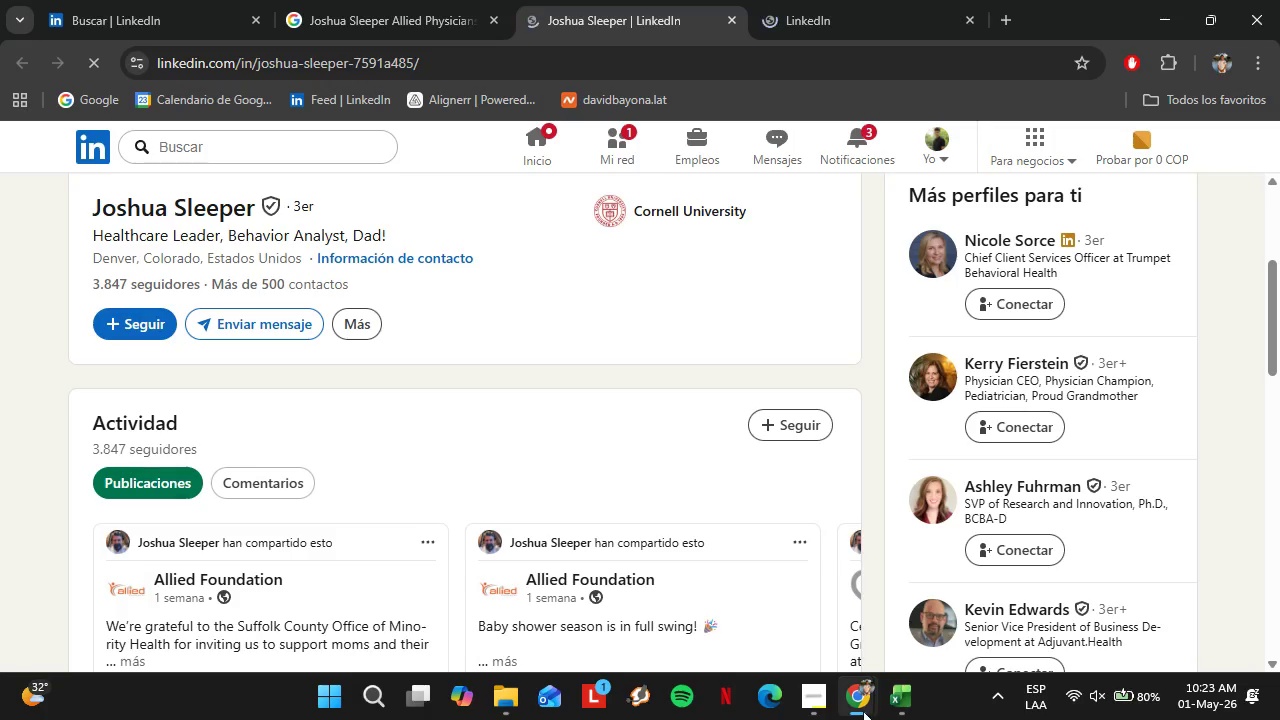 
mouse_move([877, 600])
 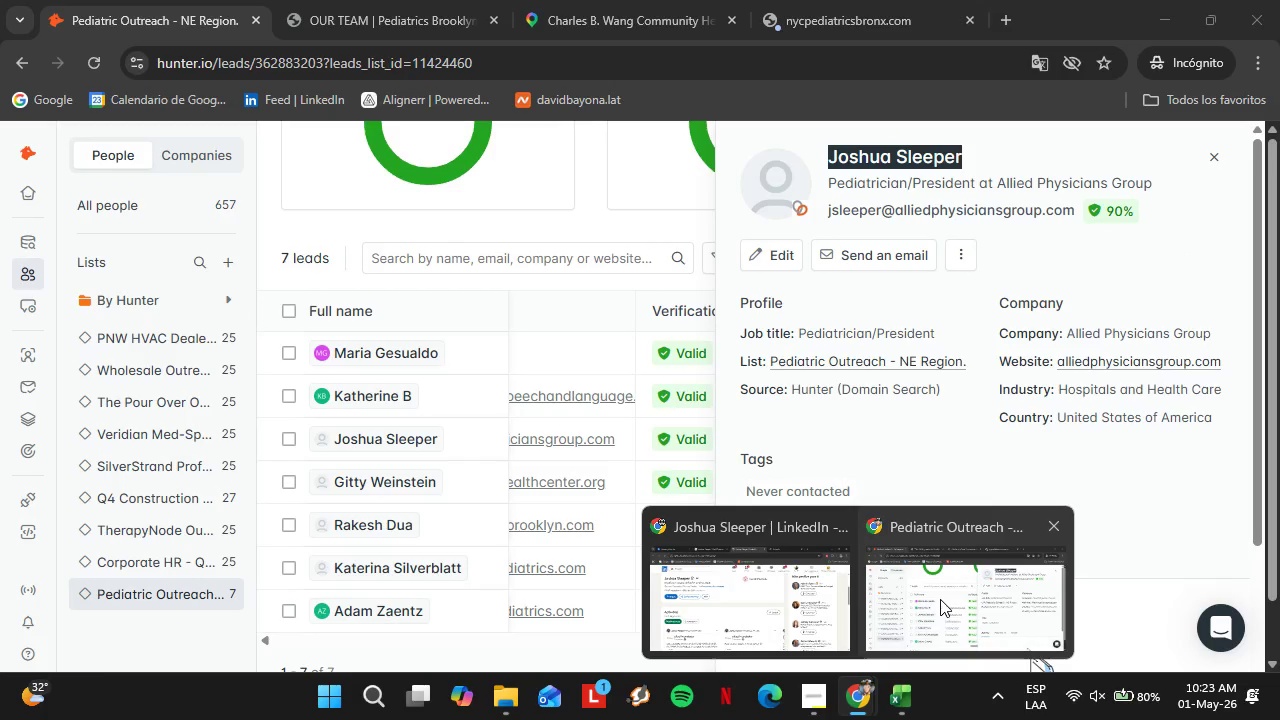 
scroll: coordinate [302, 473], scroll_direction: down, amount: 5.0
 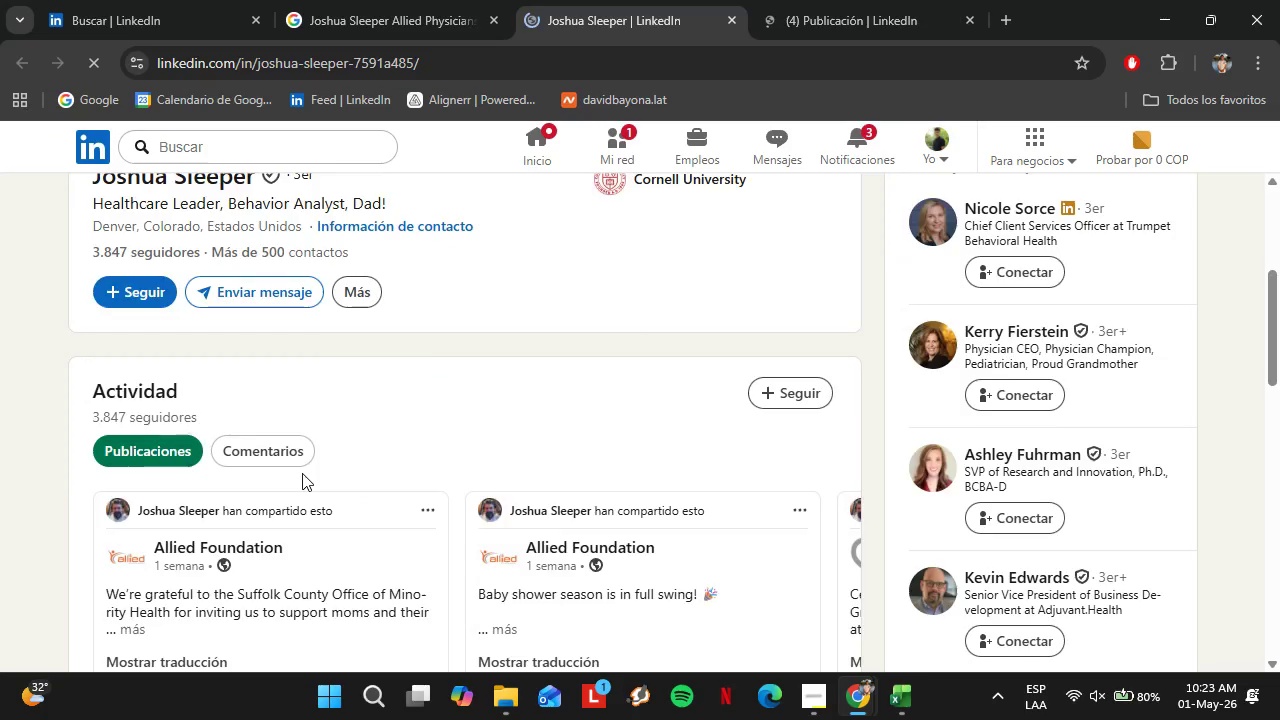 
scroll: coordinate [302, 473], scroll_direction: up, amount: 8.0
 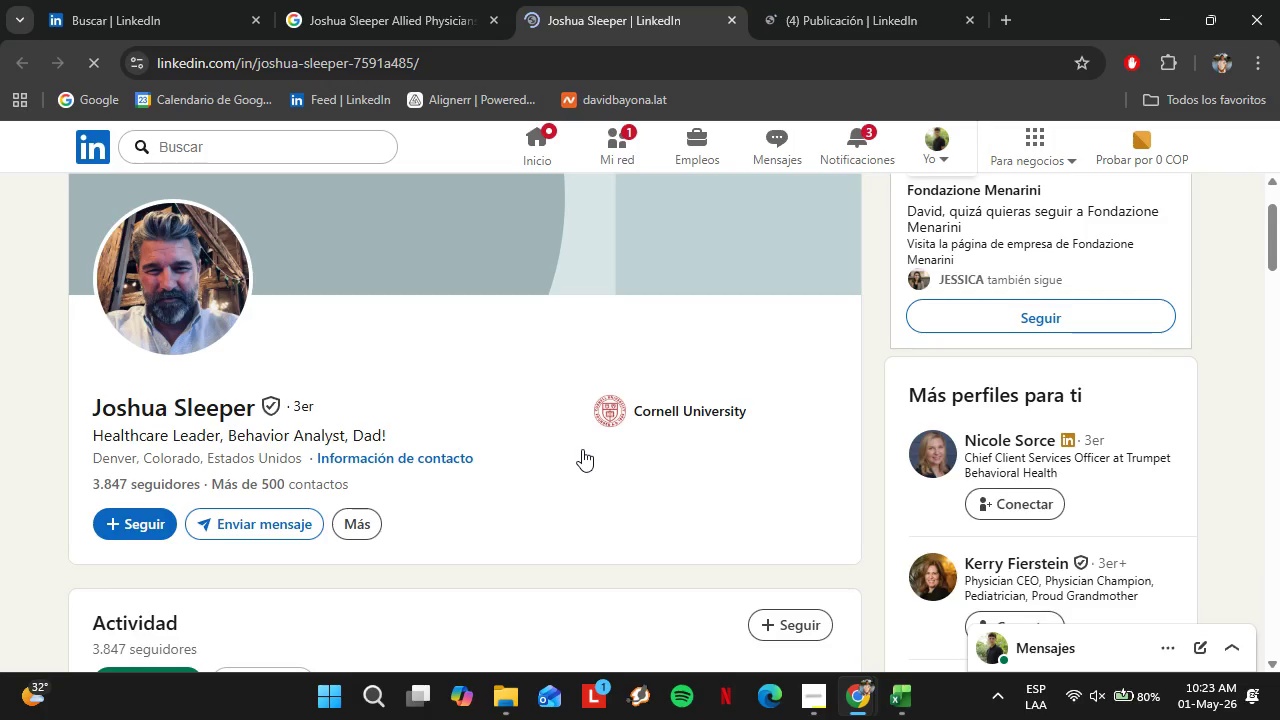 
left_click([190, 0])
 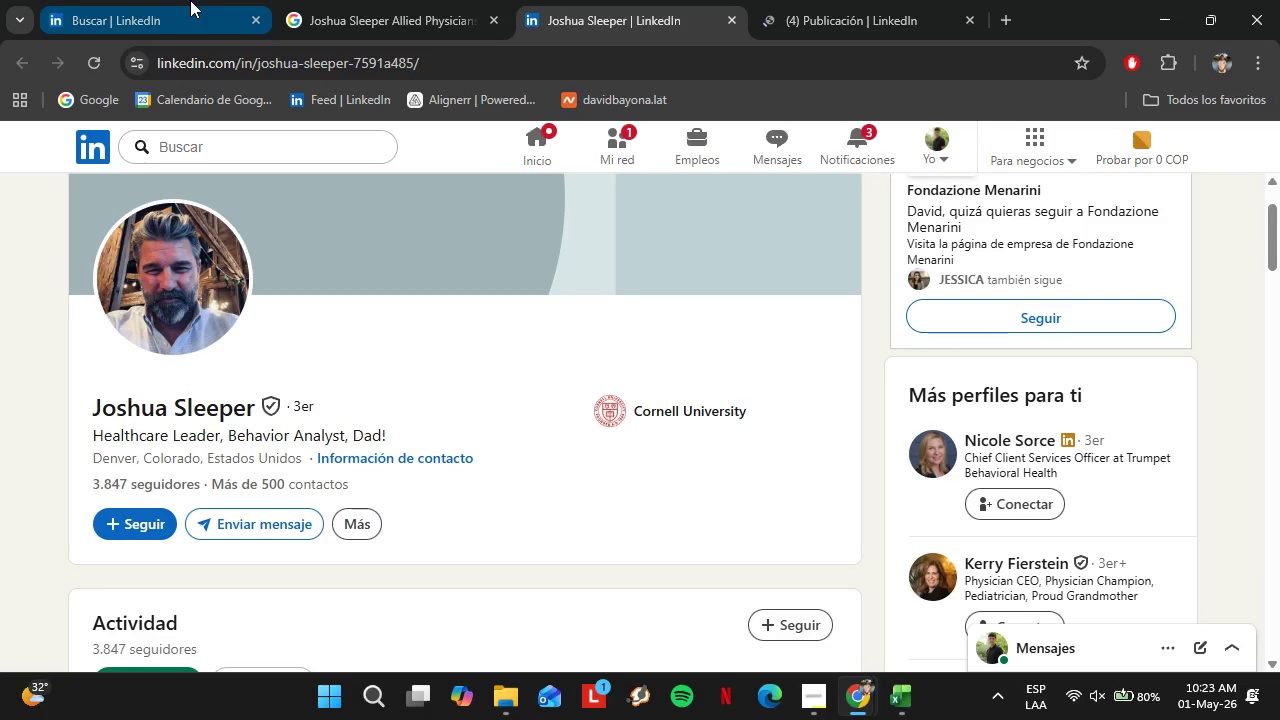 
scroll: coordinate [397, 409], scroll_direction: up, amount: 5.0
 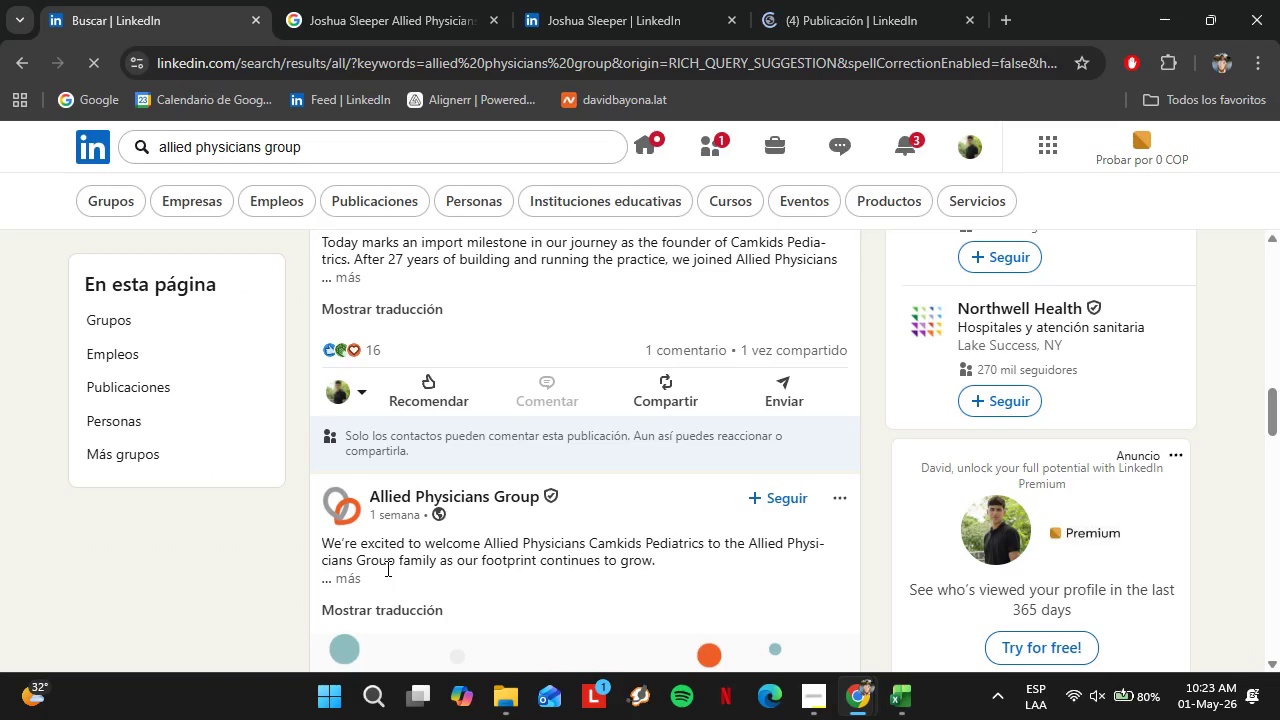 
scroll: coordinate [430, 505], scroll_direction: down, amount: 2.0
 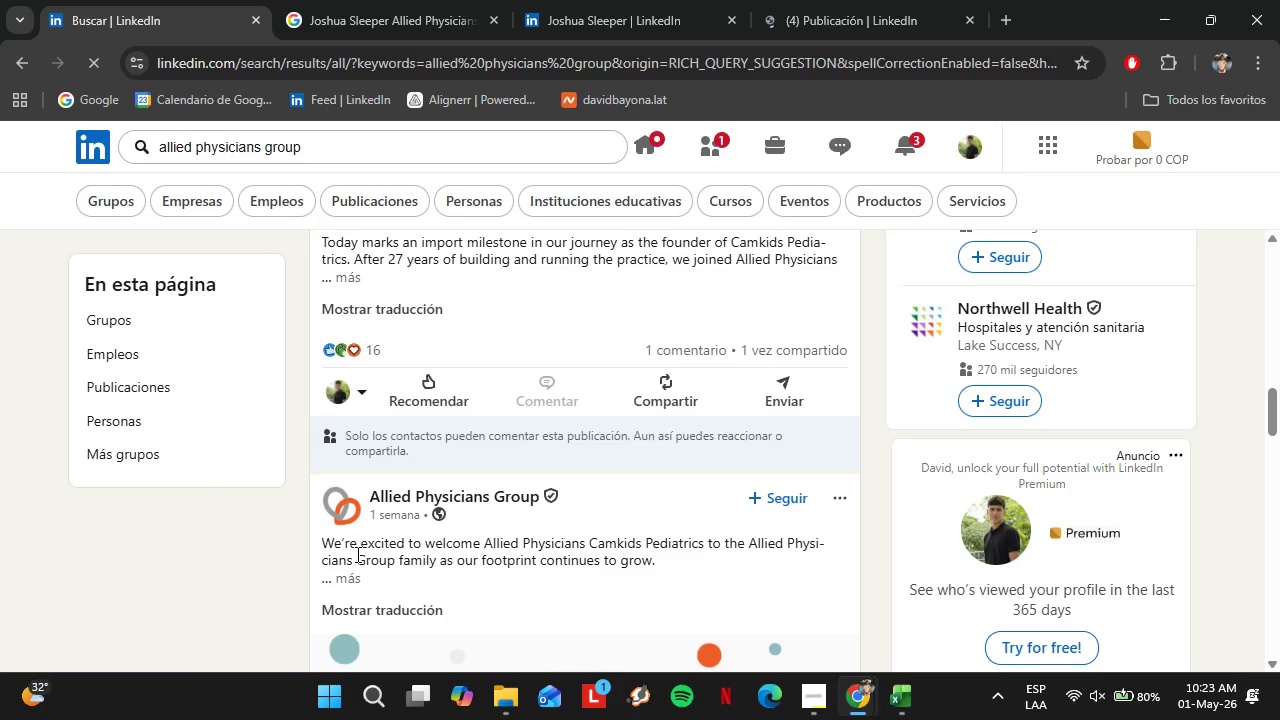 
left_click([637, 0])
 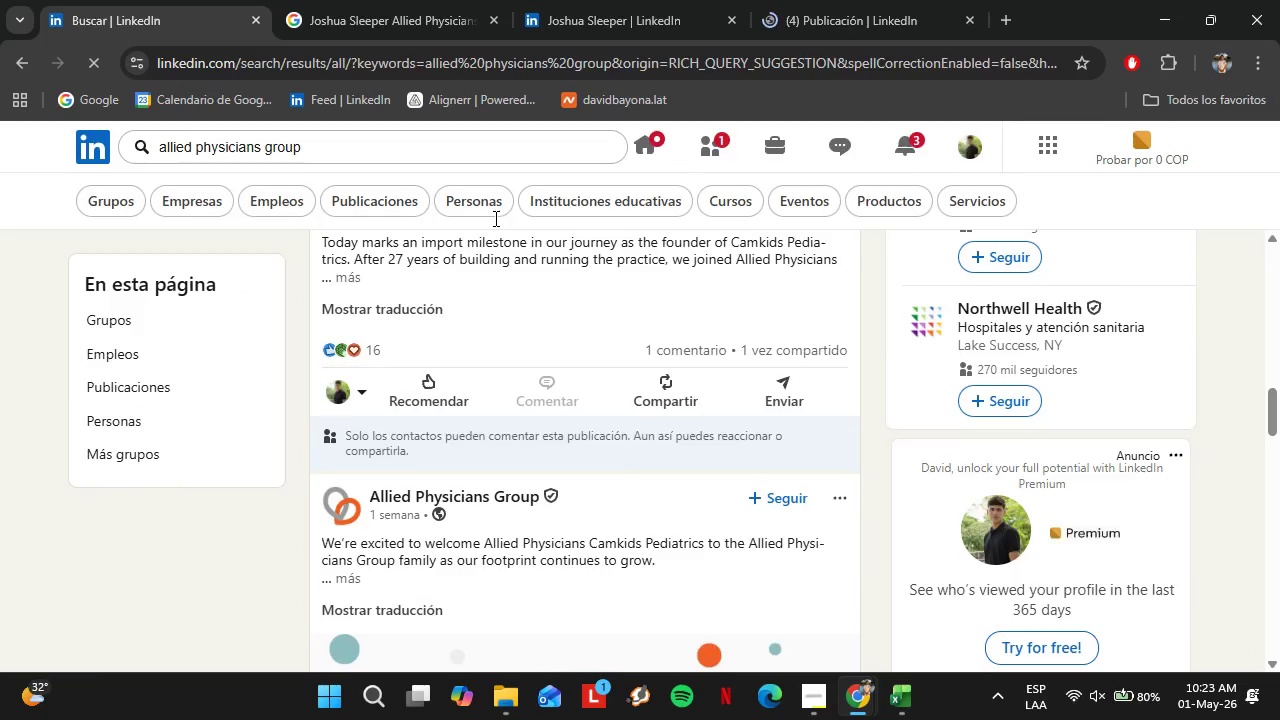 
scroll: coordinate [281, 417], scroll_direction: down, amount: 5.0
 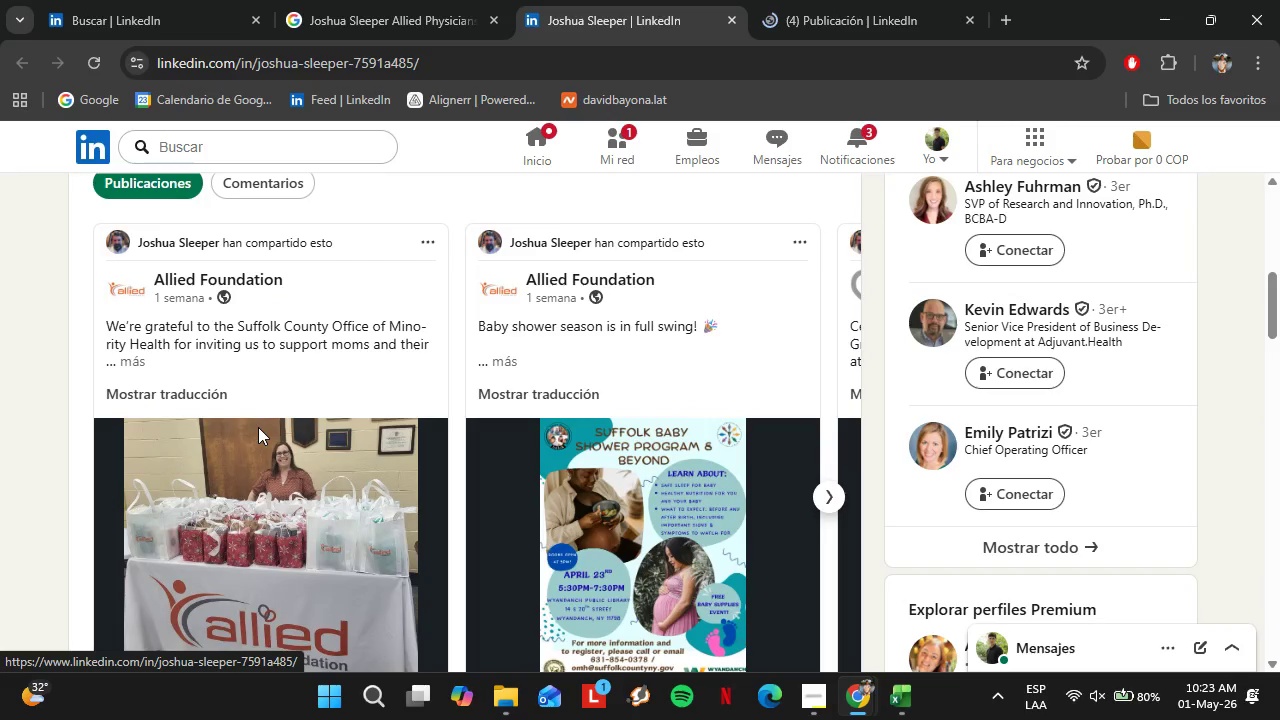 
left_click([185, 0])
 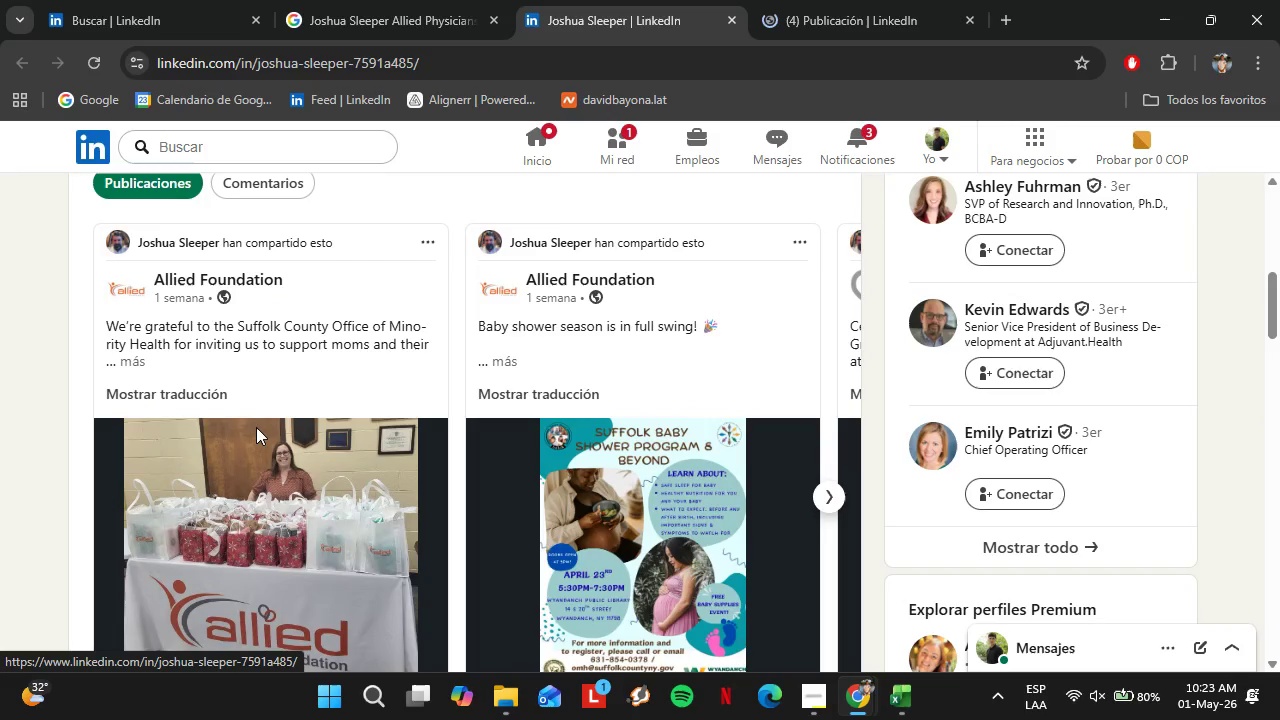 
scroll: coordinate [399, 373], scroll_direction: up, amount: 9.0
 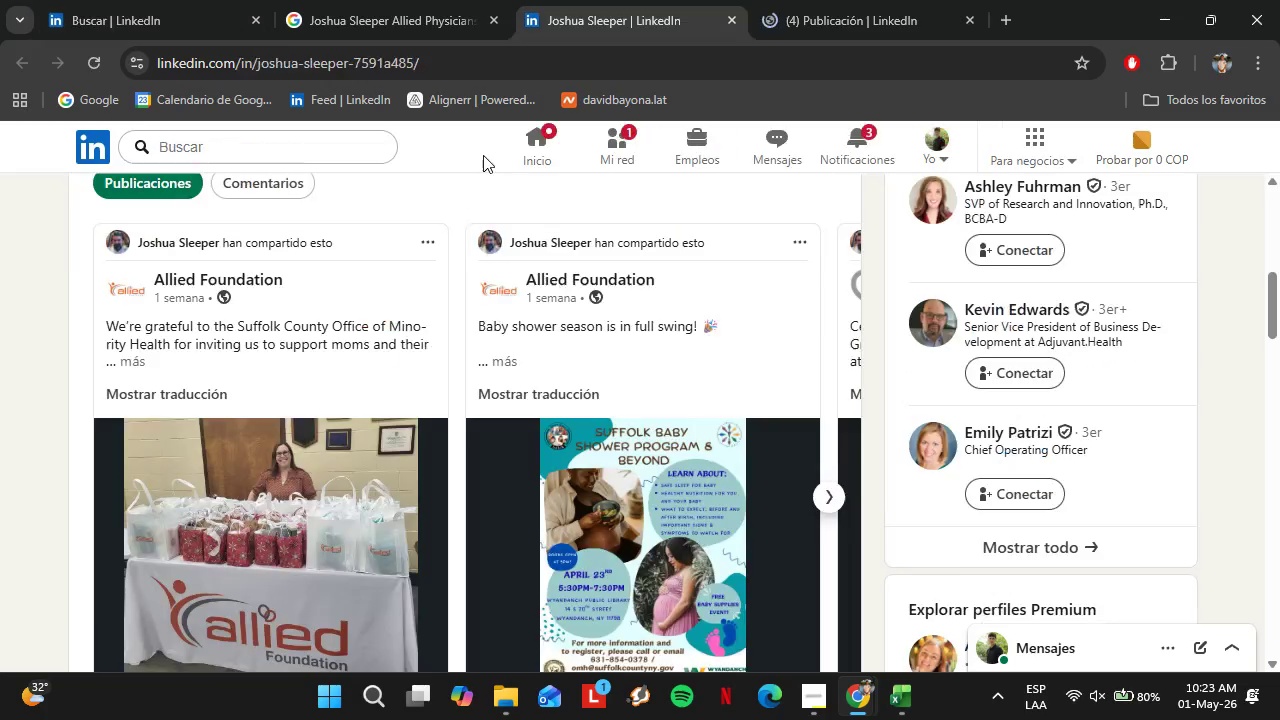 
left_click([758, 0])
 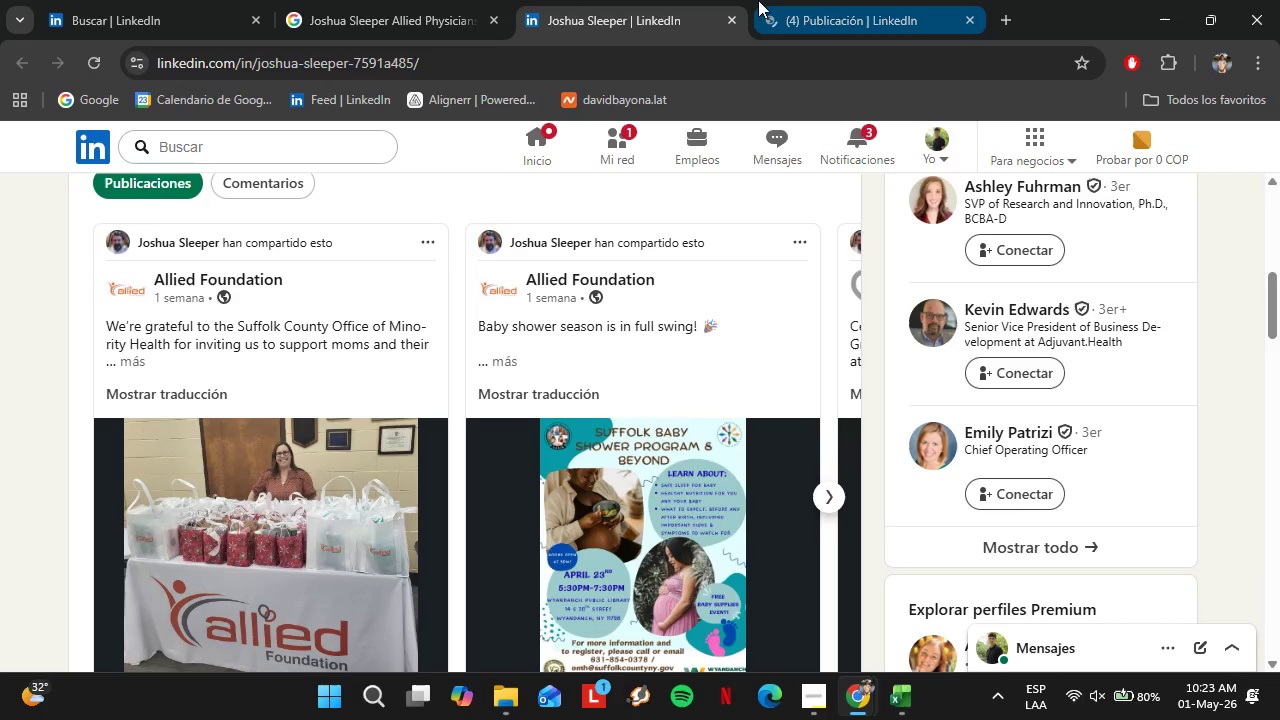 
mouse_move([615, 333])
 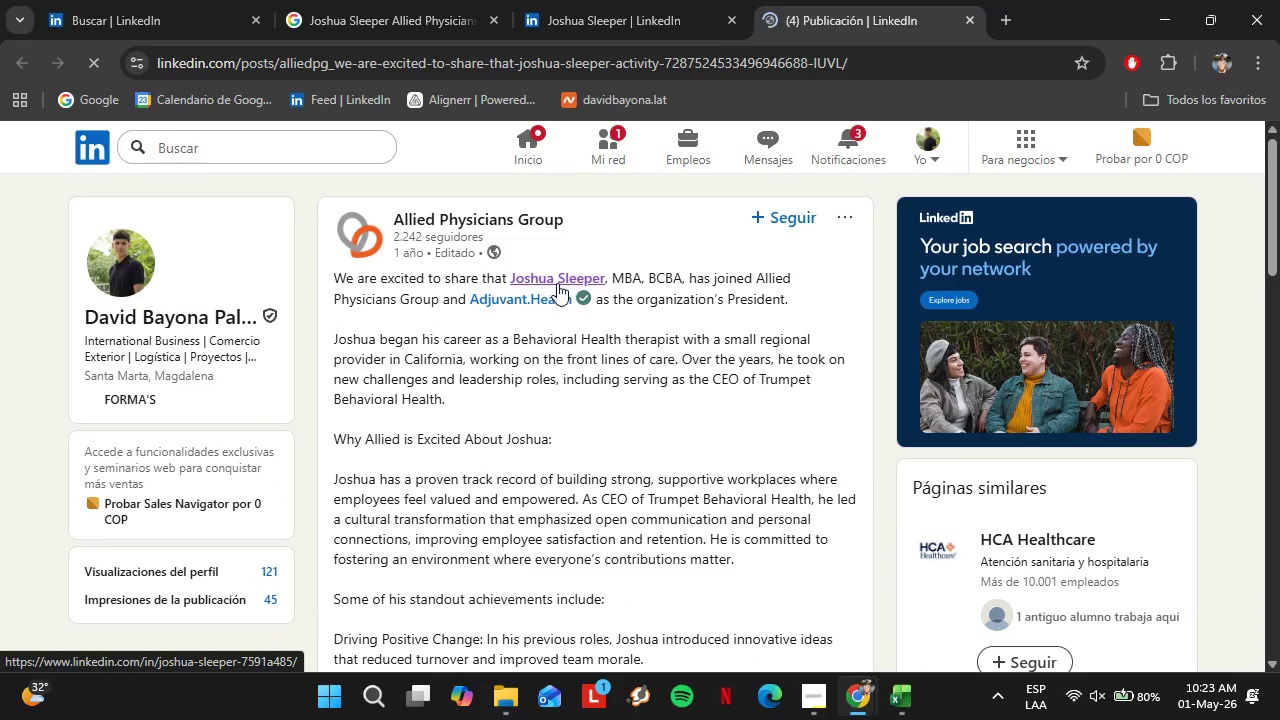 
left_click([557, 283])
 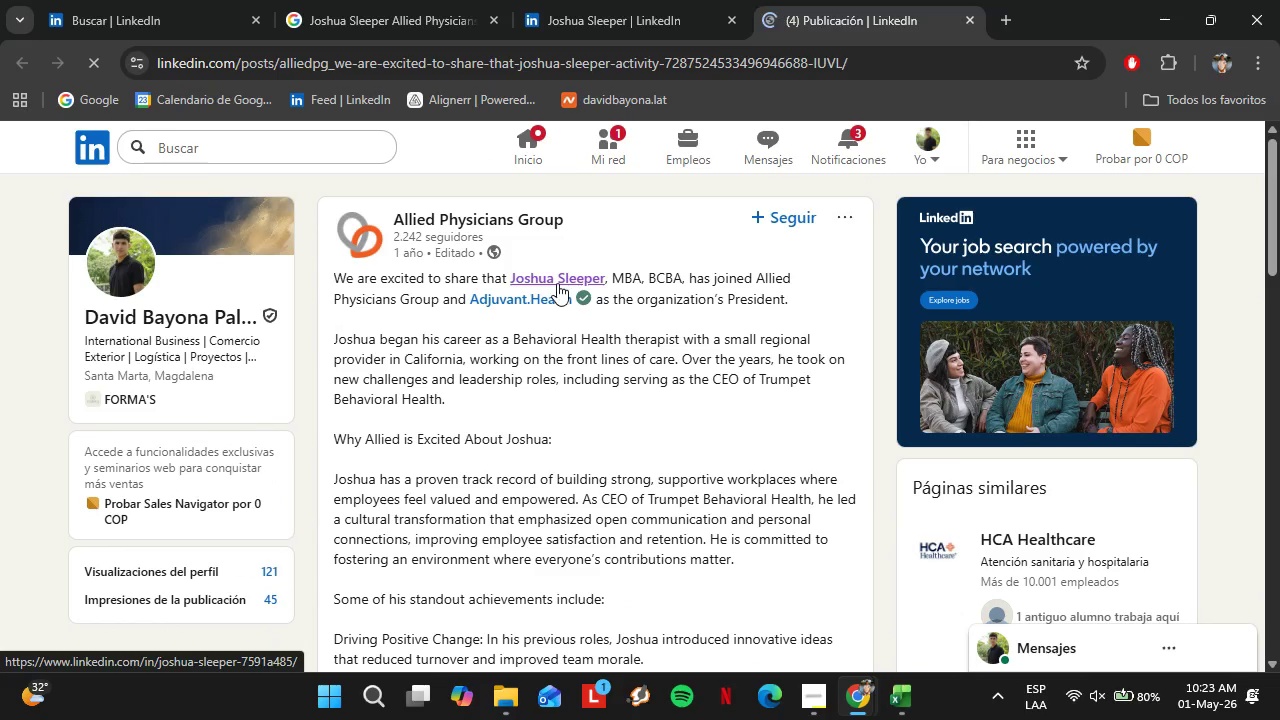 
scroll: coordinate [441, 396], scroll_direction: down, amount: 3.0
 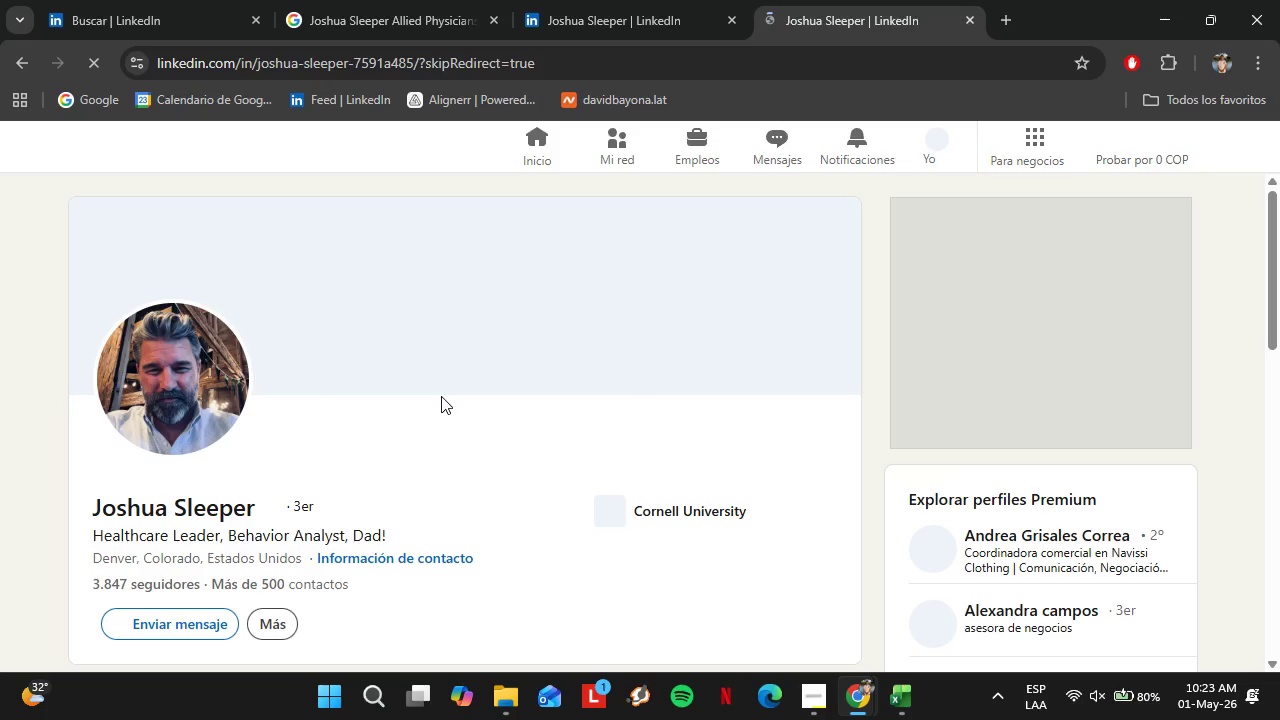 
left_click([286, 70])
 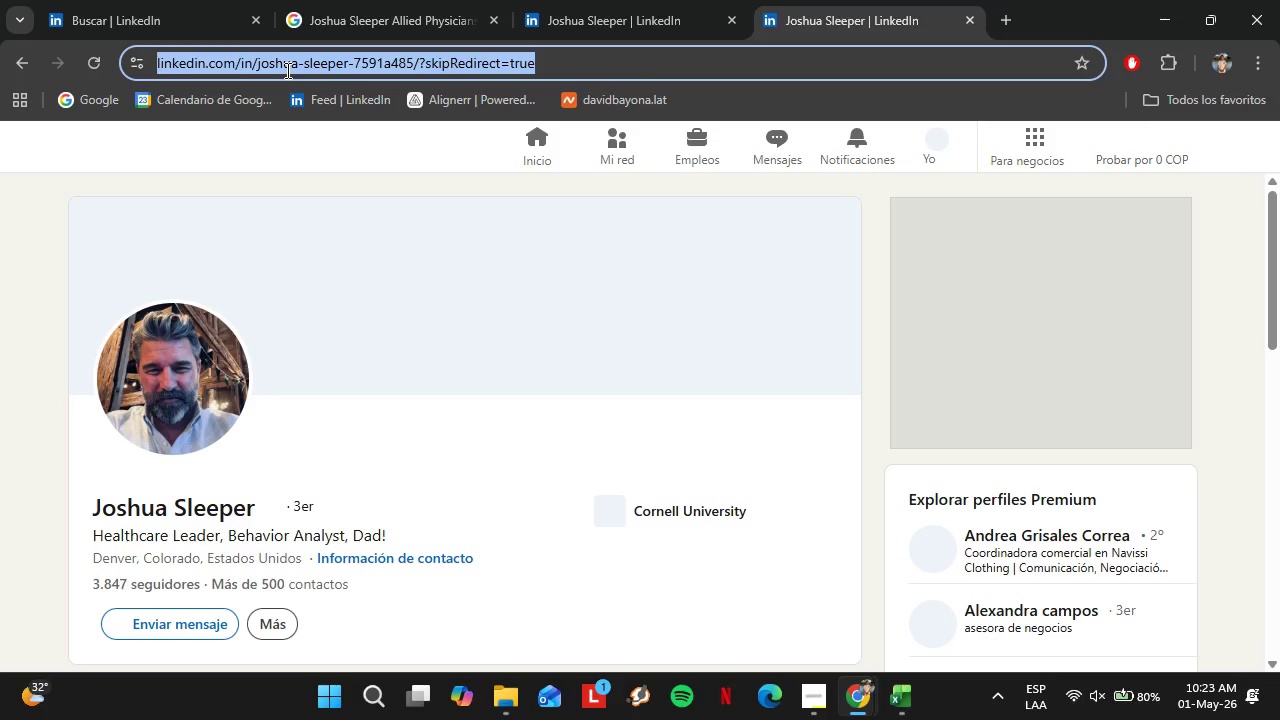 
key(Control+C)
 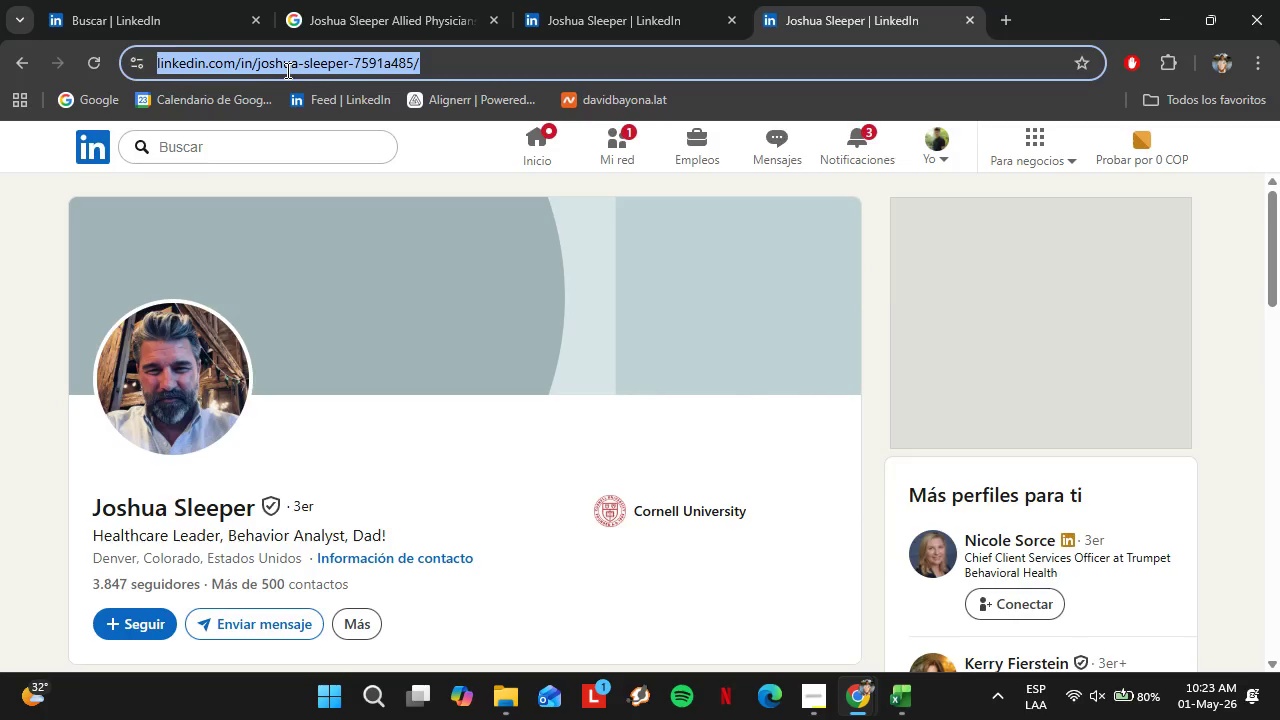 
left_click([943, 615])
 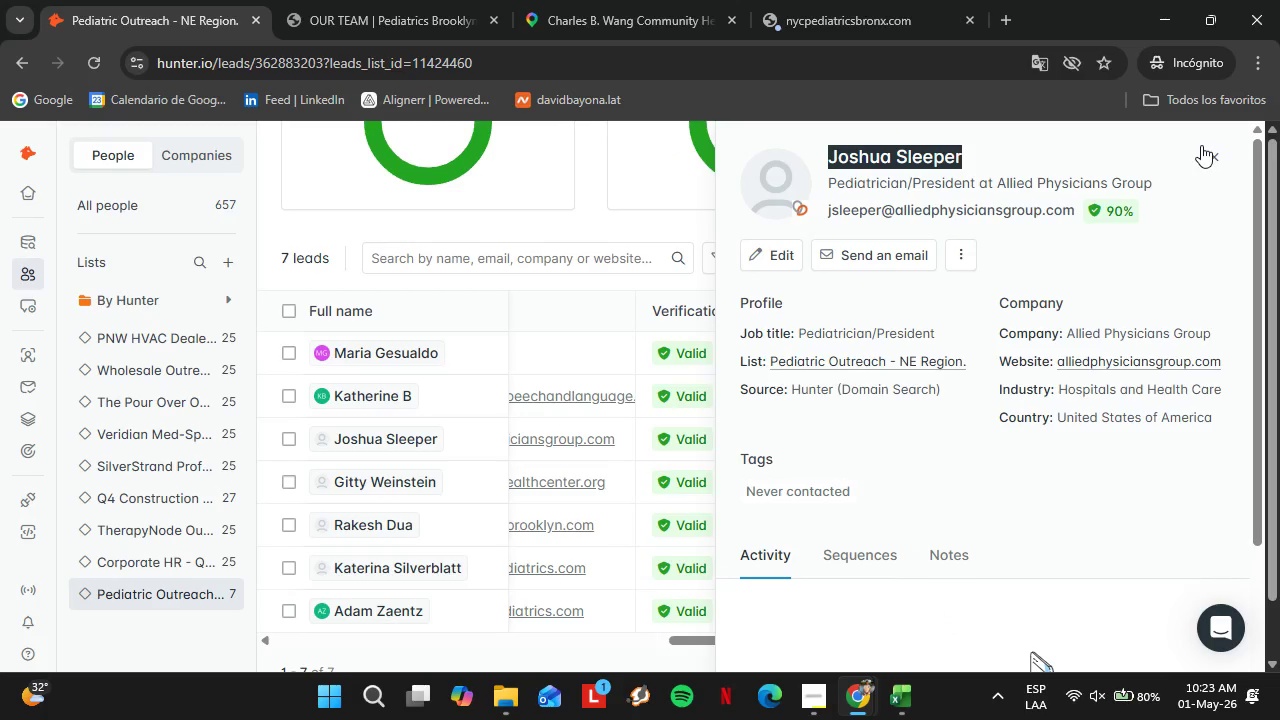 
left_click([1212, 151])
 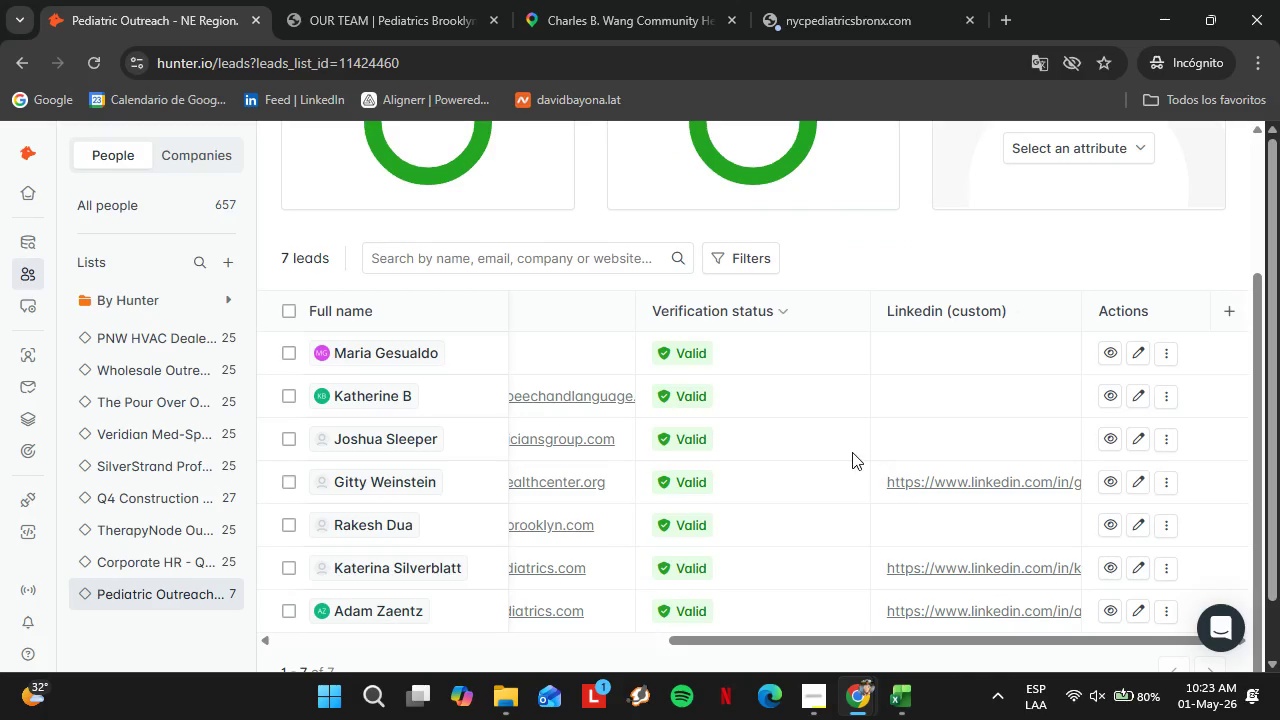 
double_click([917, 430])
 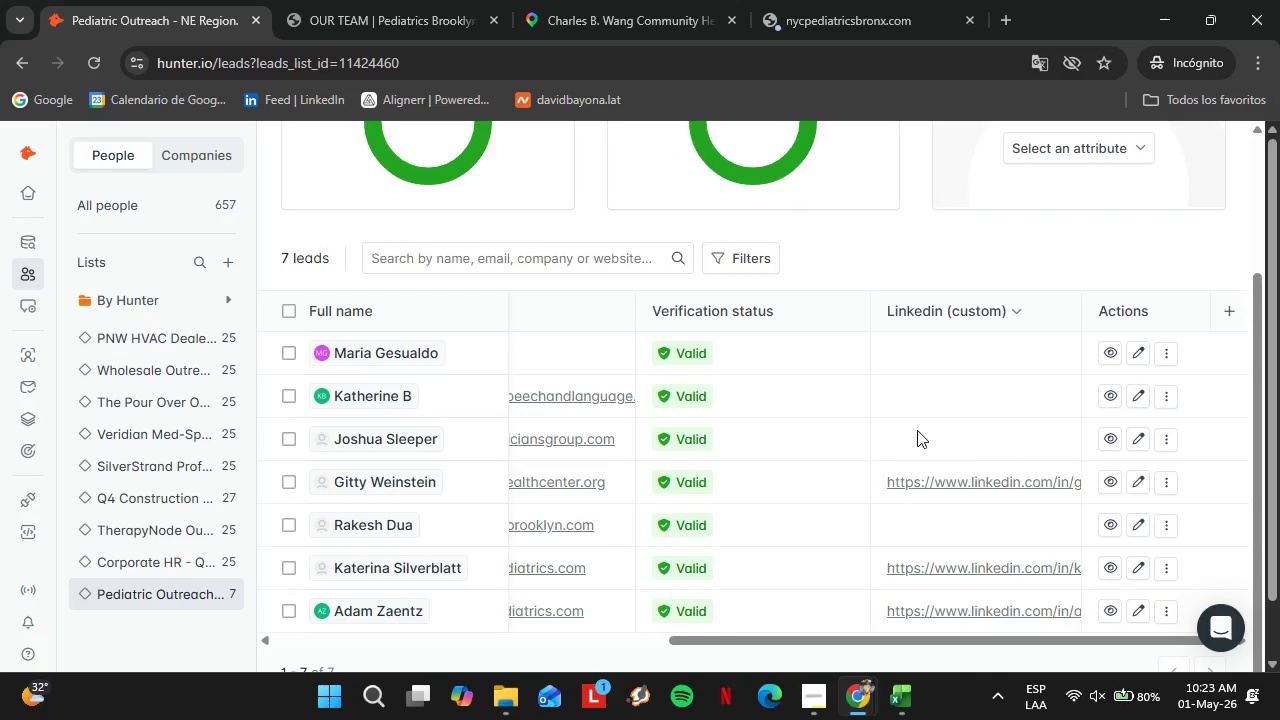 
triple_click([917, 430])
 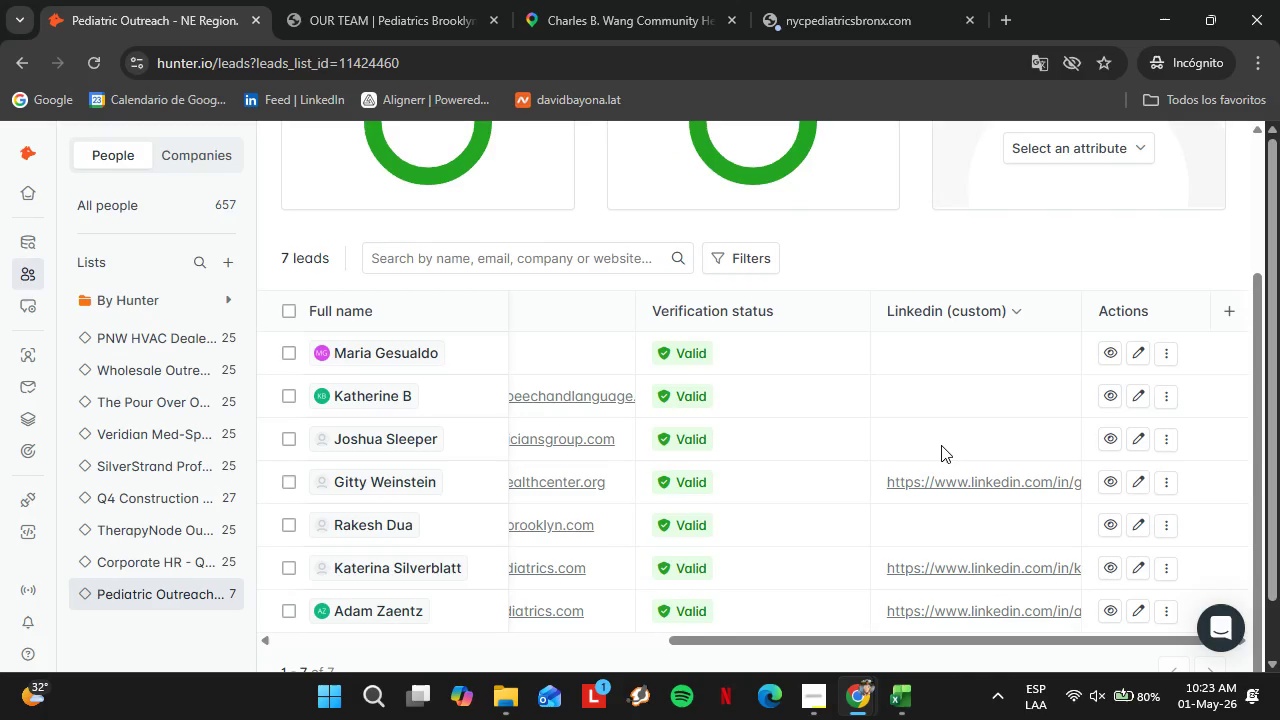 
triple_click([941, 445])
 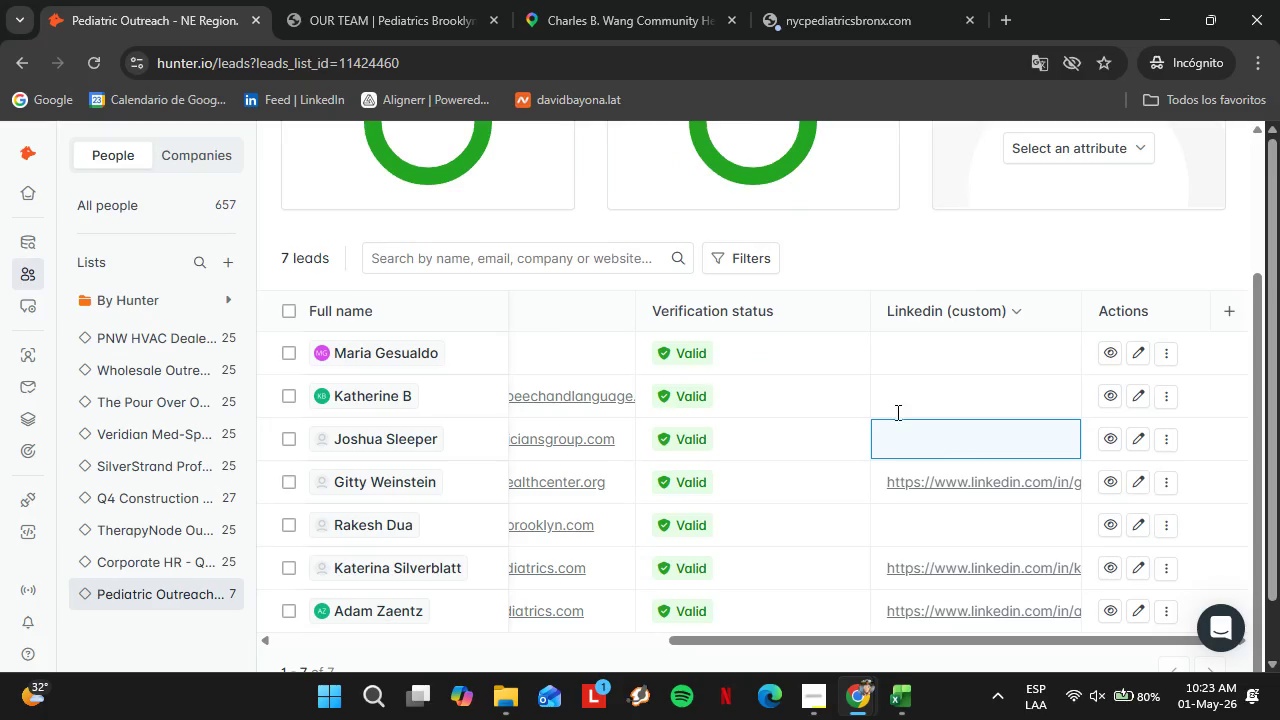 
key(Control+V)
 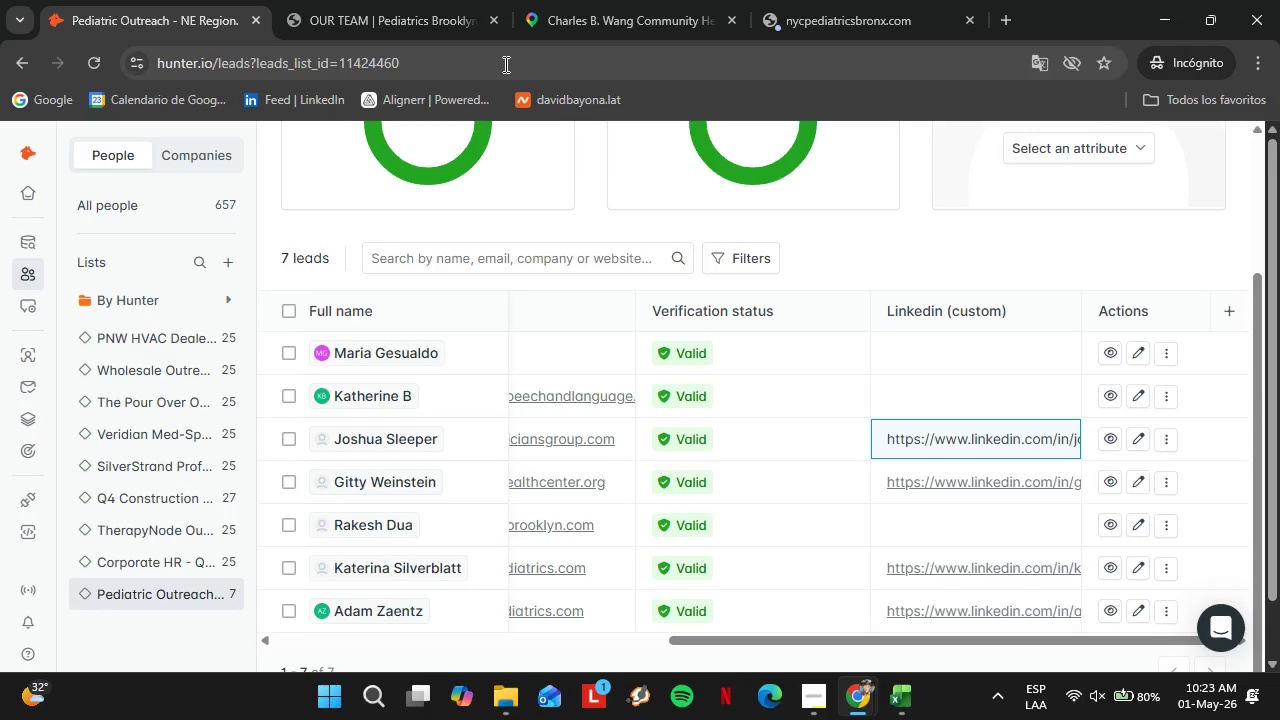 
key(Enter)
 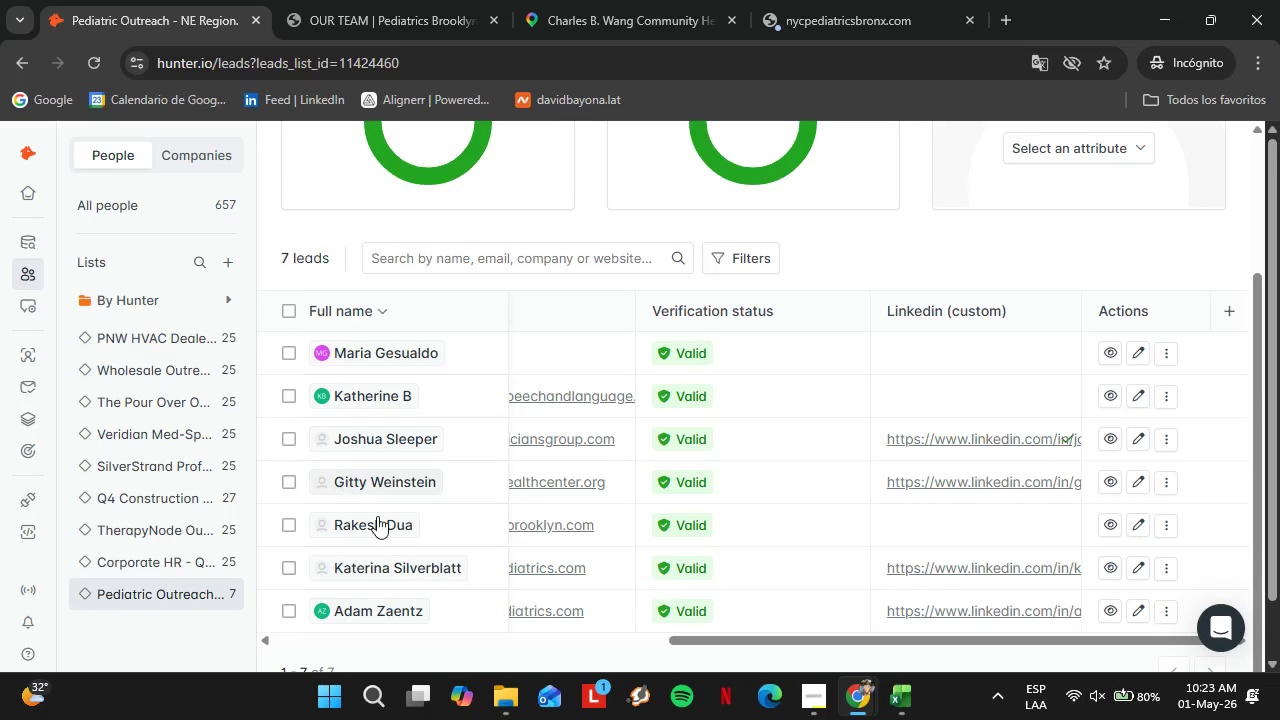 
left_click([384, 537])
 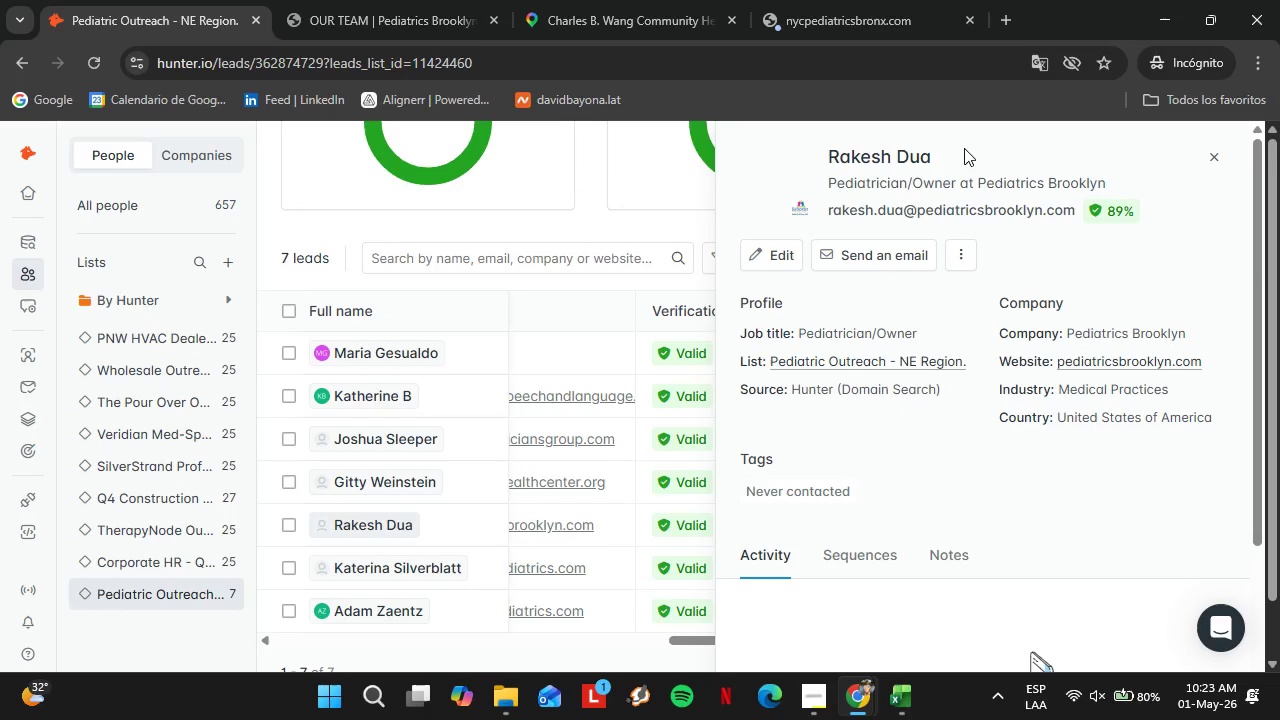 
left_click_drag(start_coordinate=[939, 154], to_coordinate=[822, 154])
 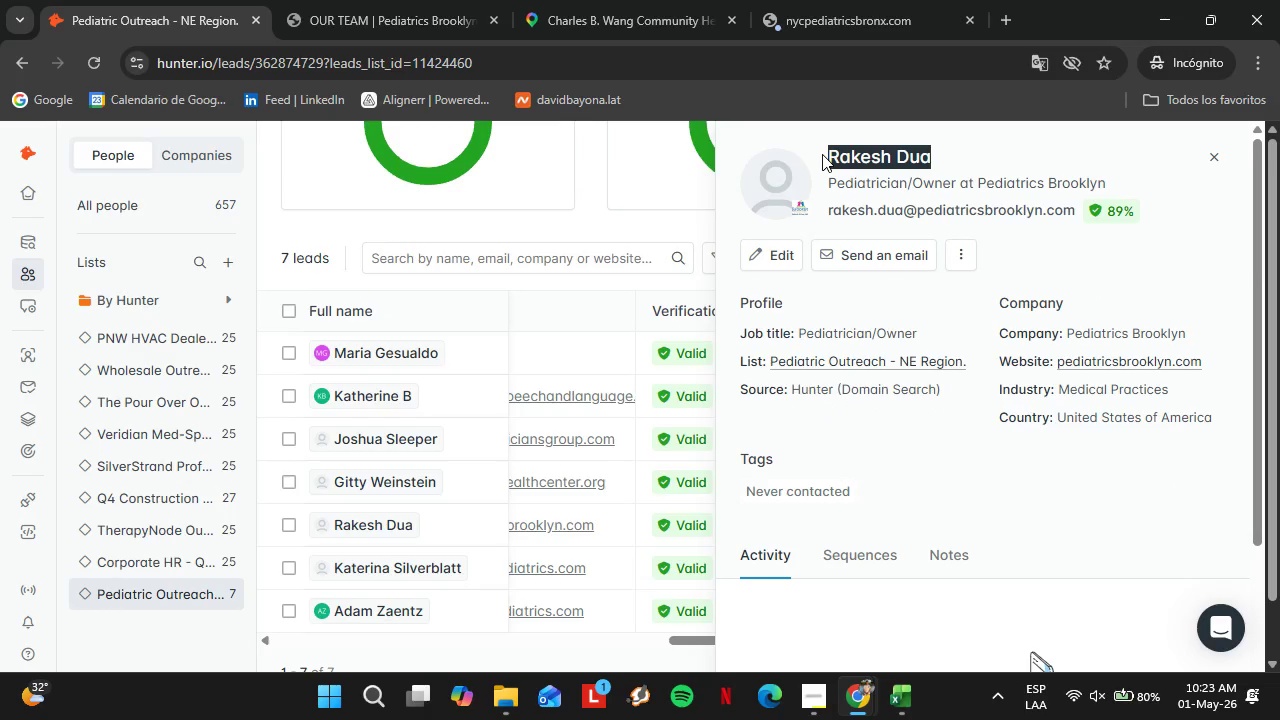 
key(Control+C)
 